 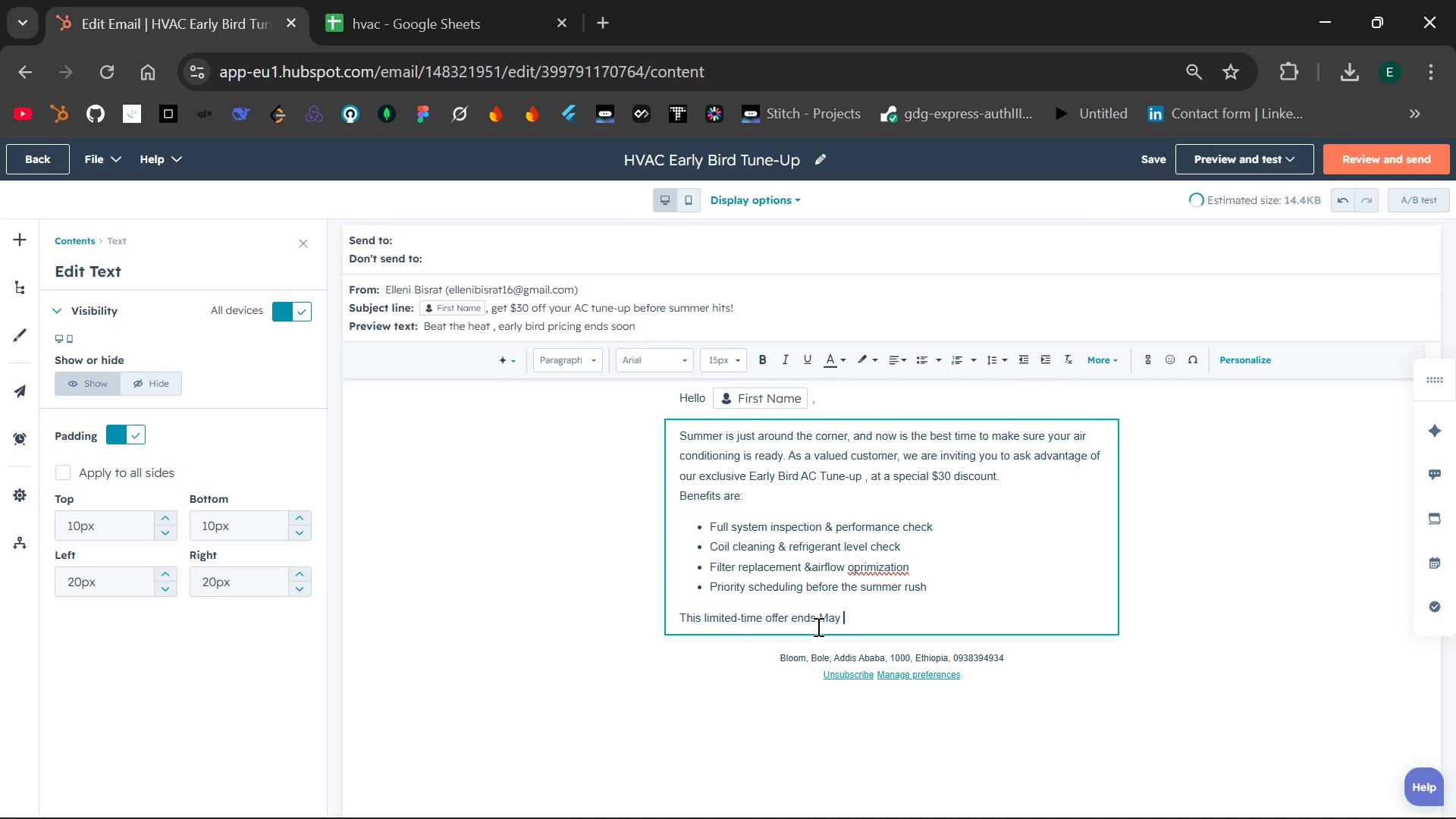 
left_click([864, 566])
 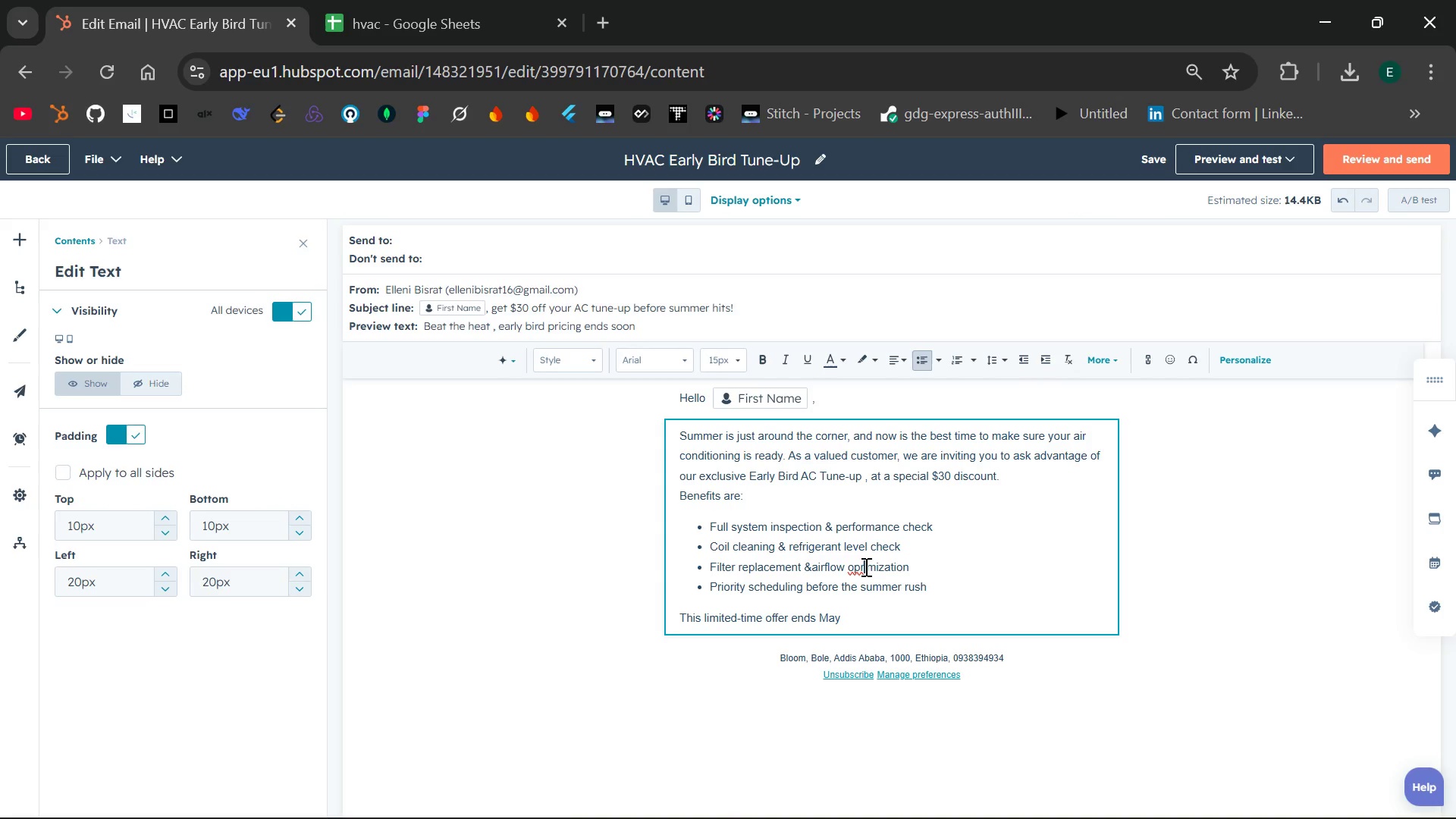 
key(Backspace)
 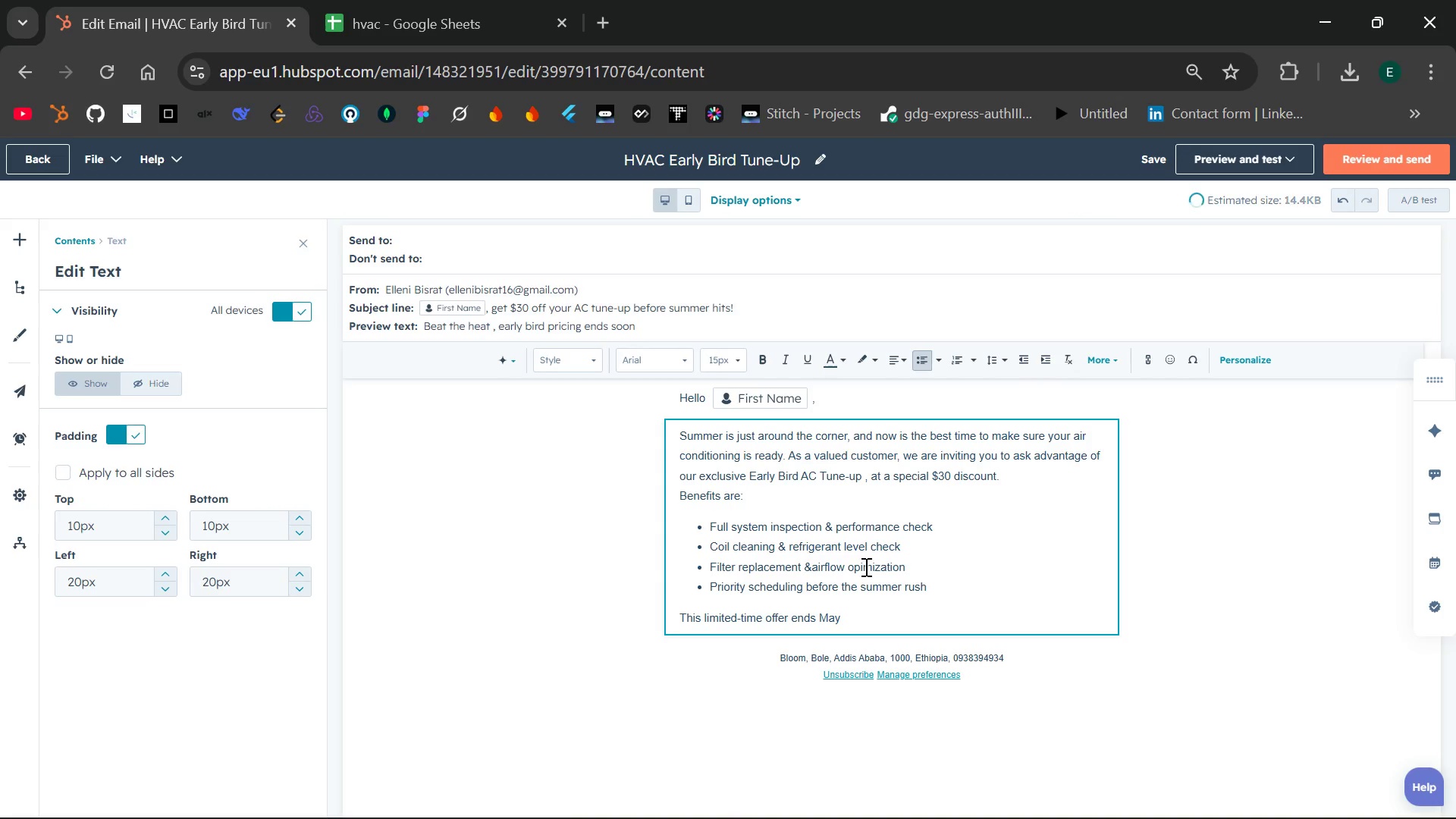 
key(T)
 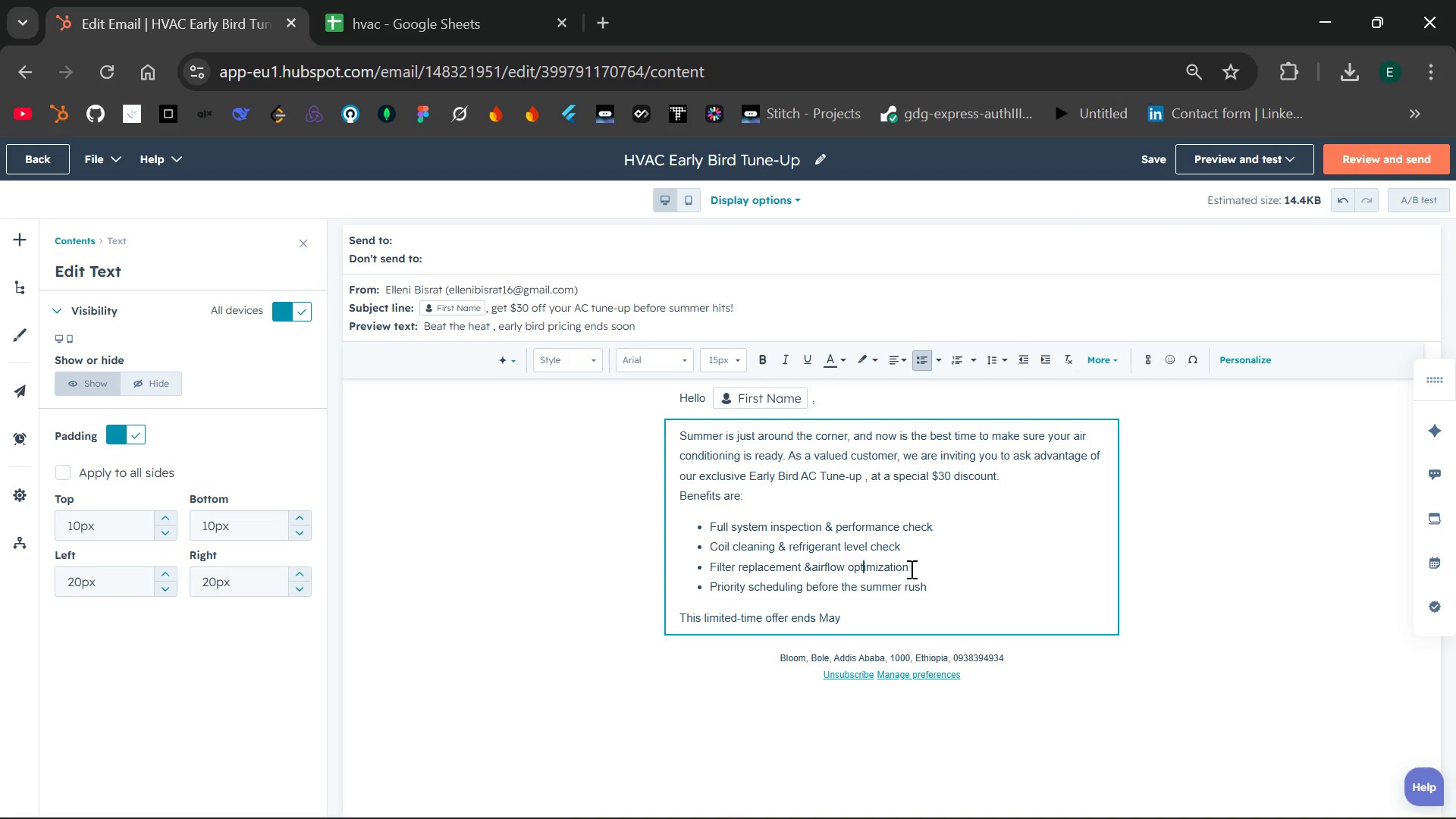 
left_click([915, 569])
 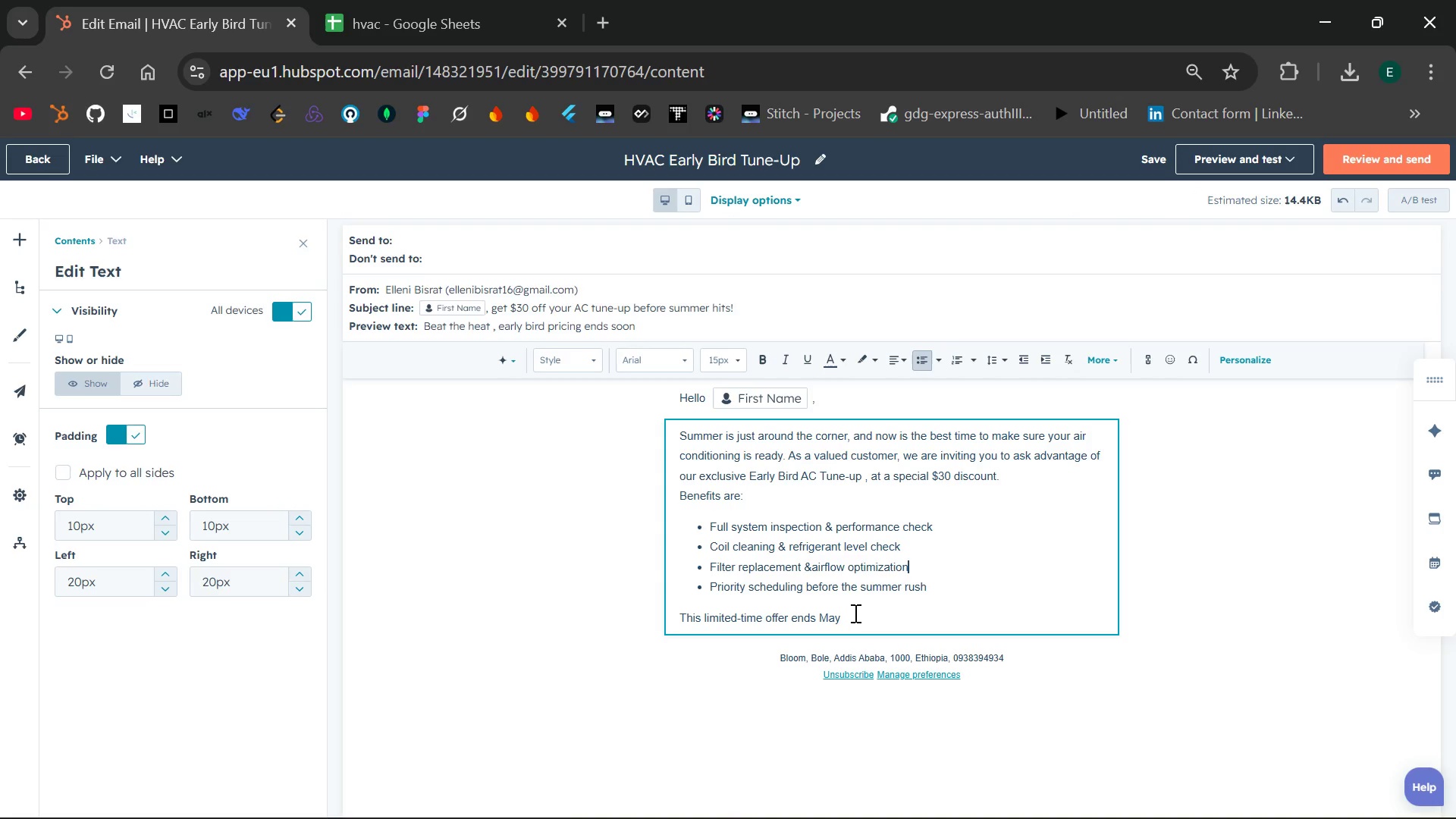 
left_click([844, 618])
 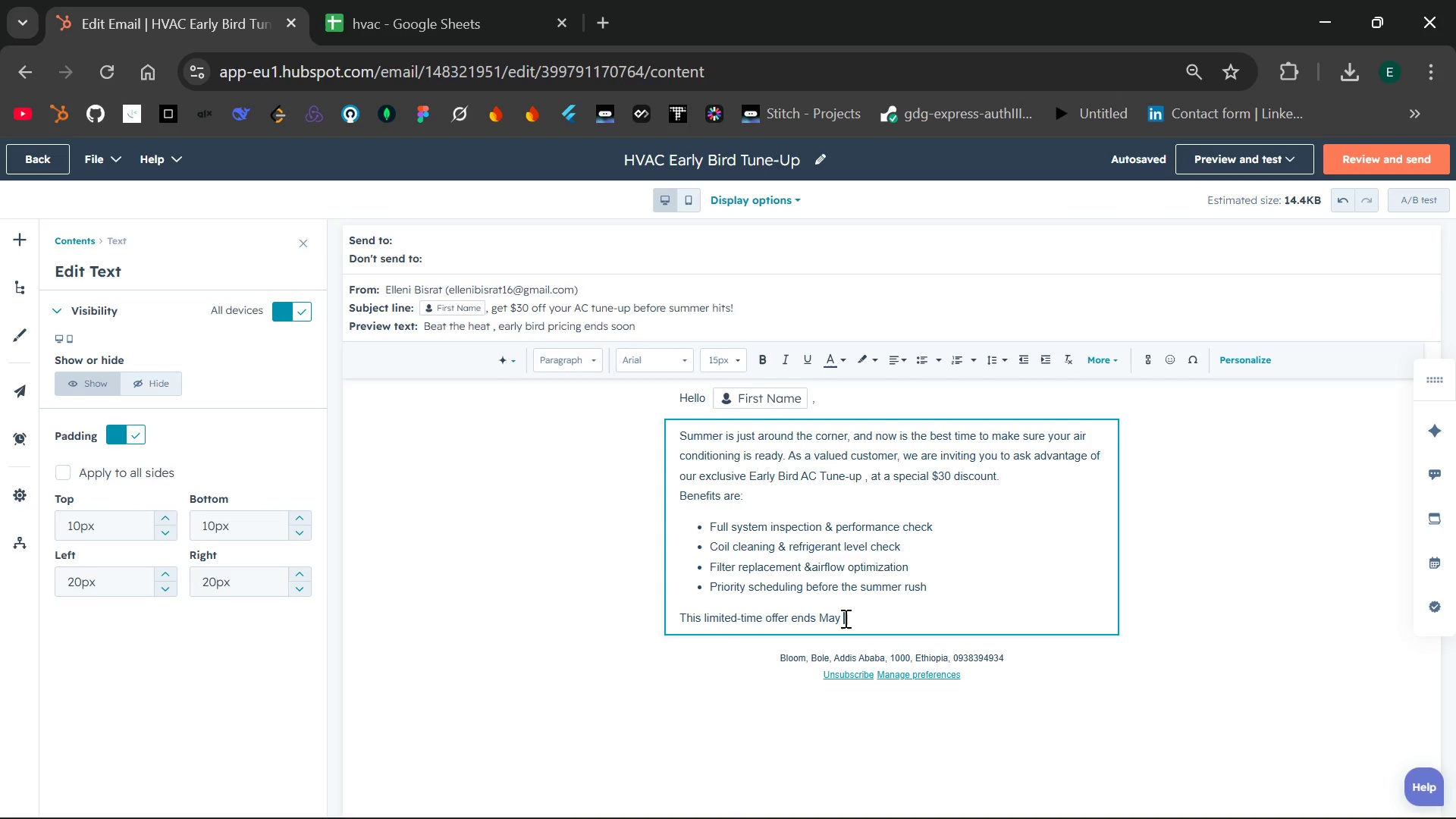 
wait(10.3)
 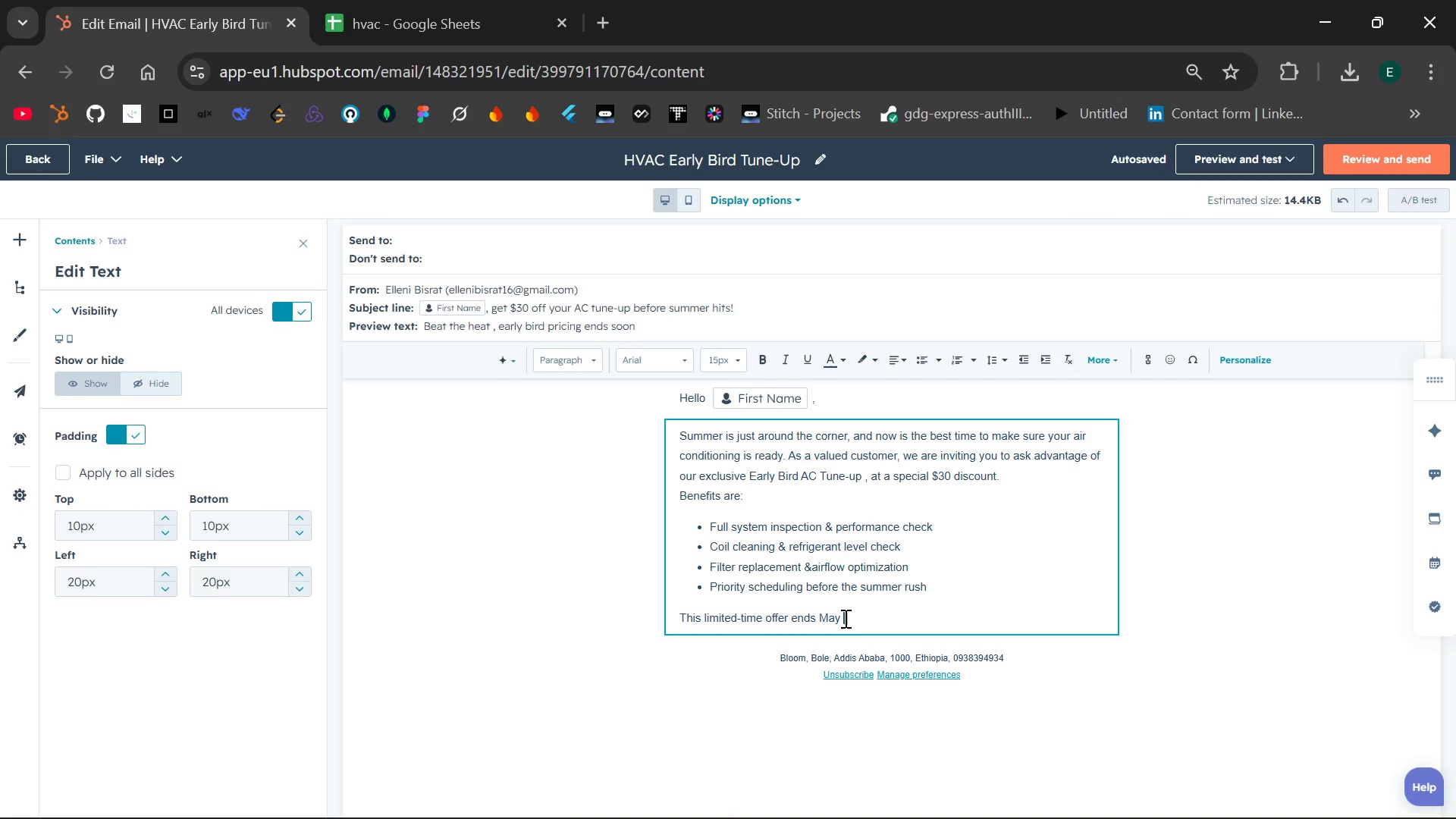 
type(31st. Don't wait until yoy)
key(Backspace)
type(ur system breaks down during the first heatwave.)
 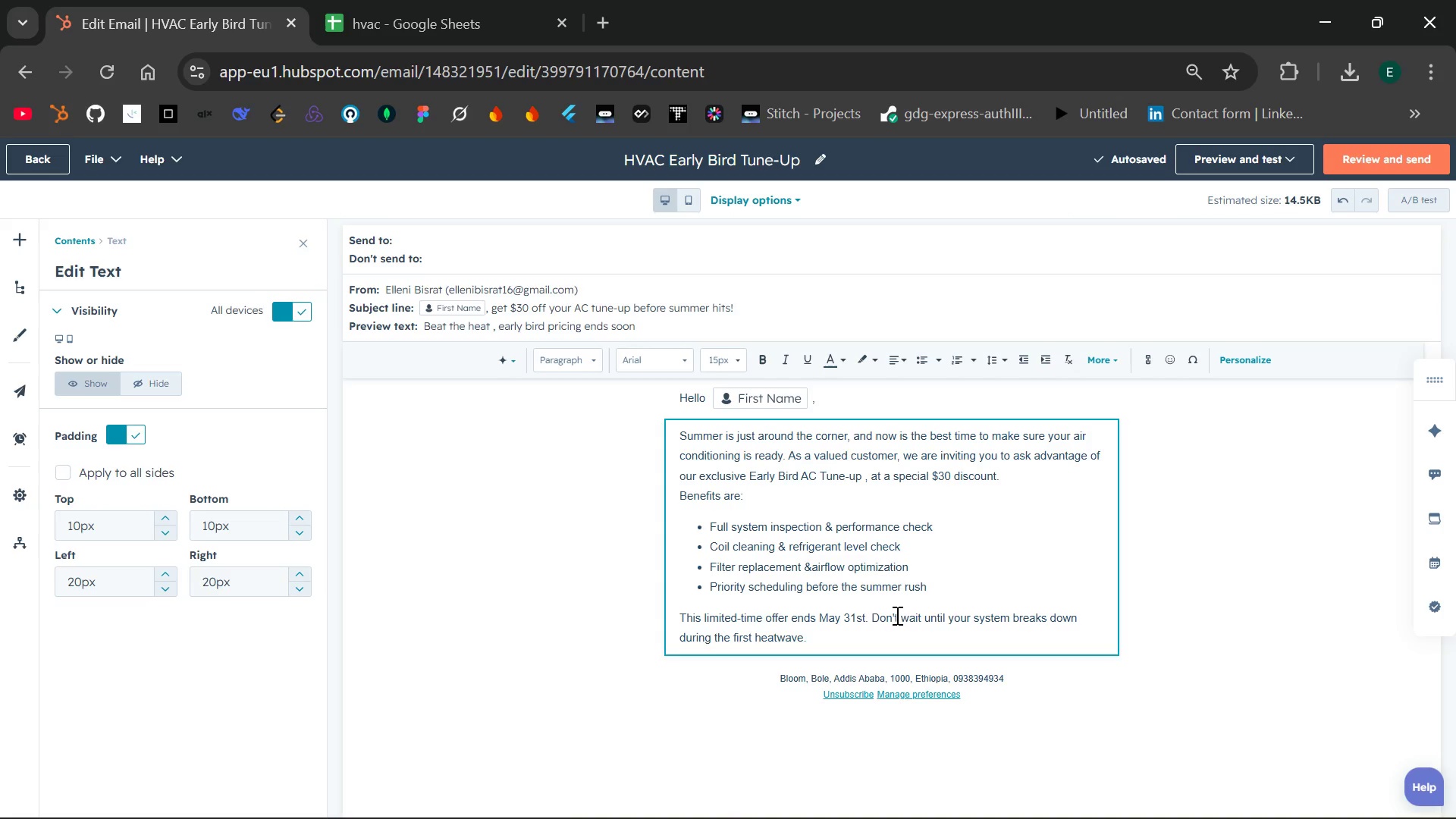 
wait(6.2)
 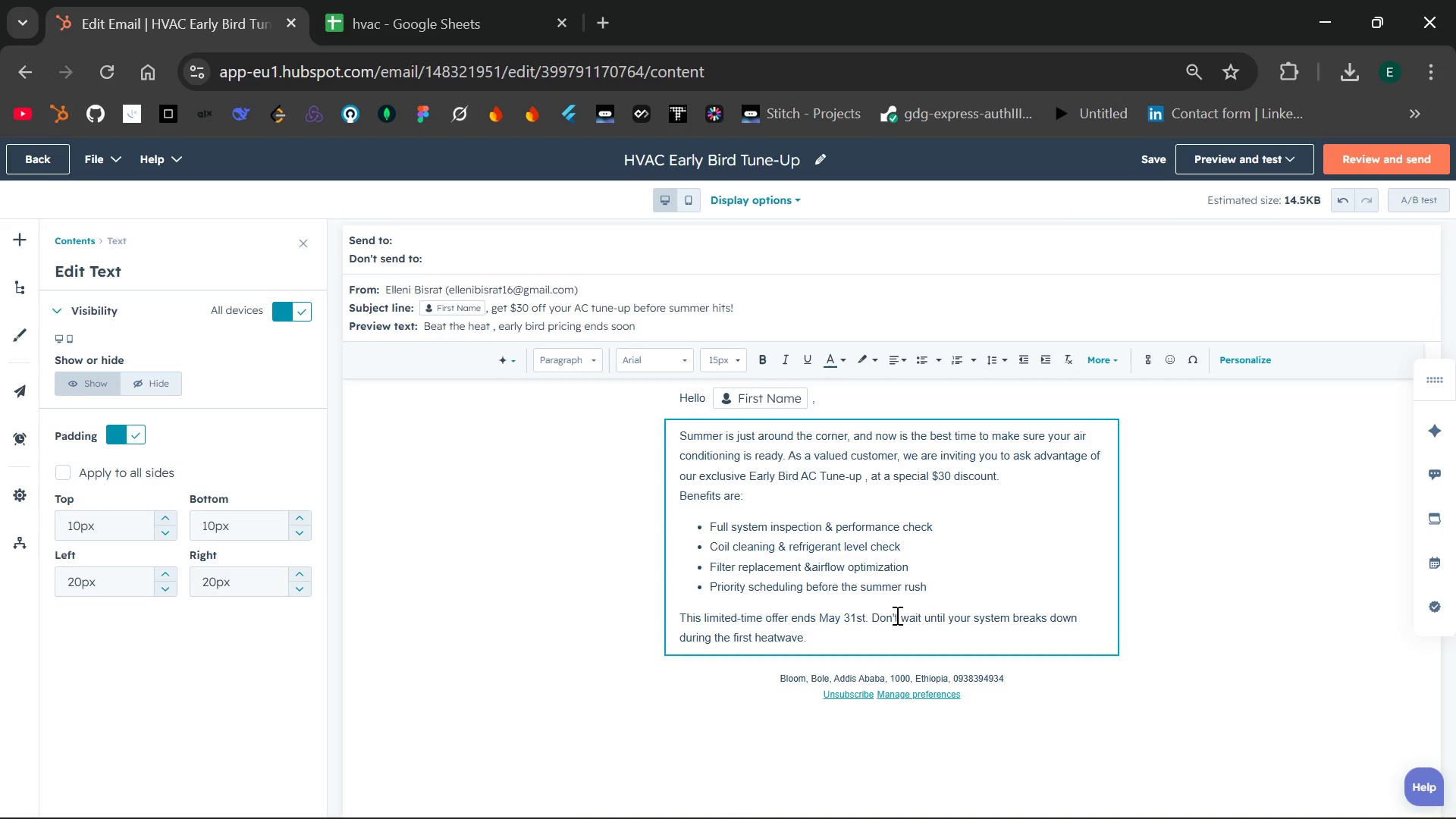 
left_click([627, 707])
 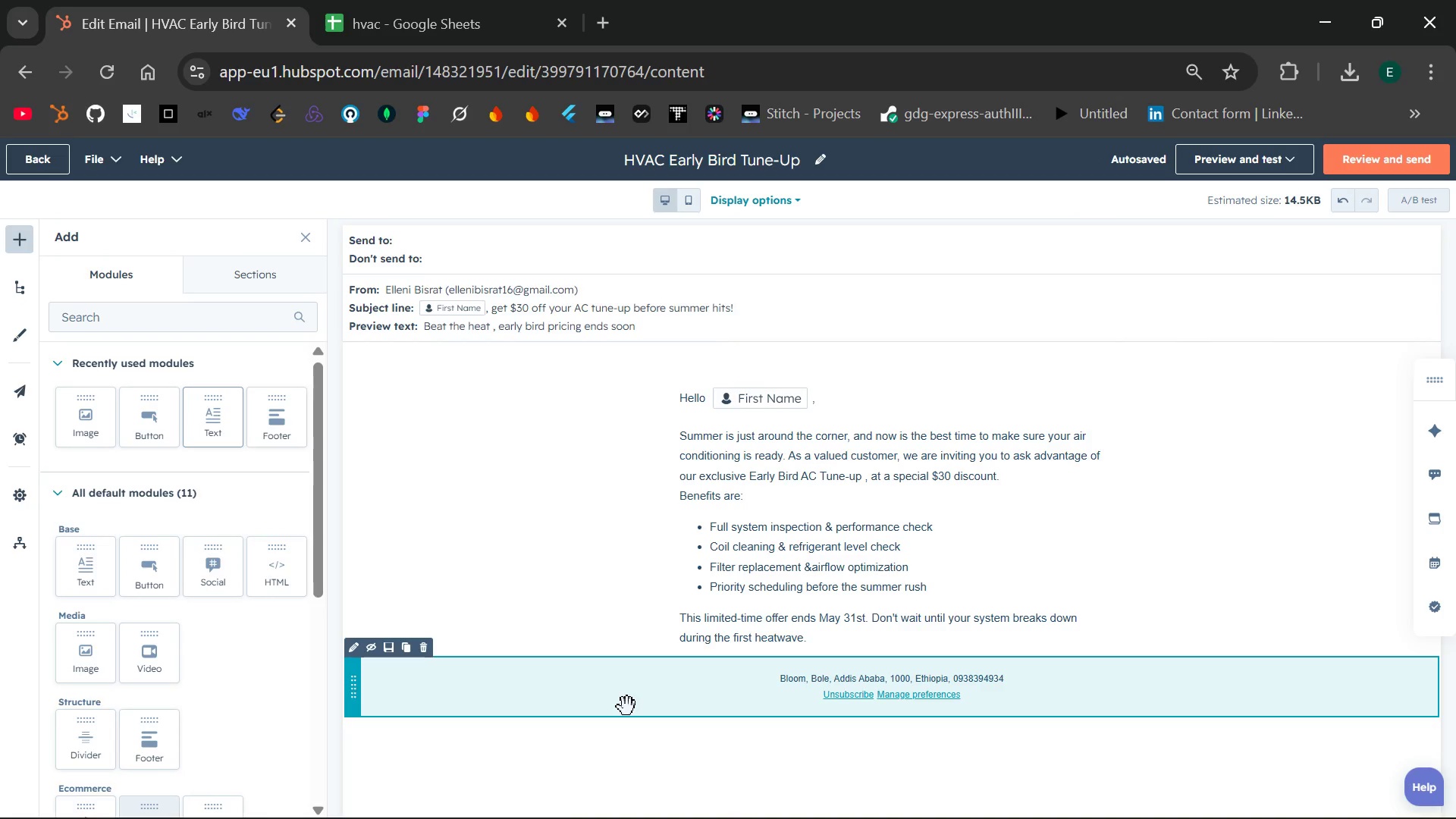 
wait(13.48)
 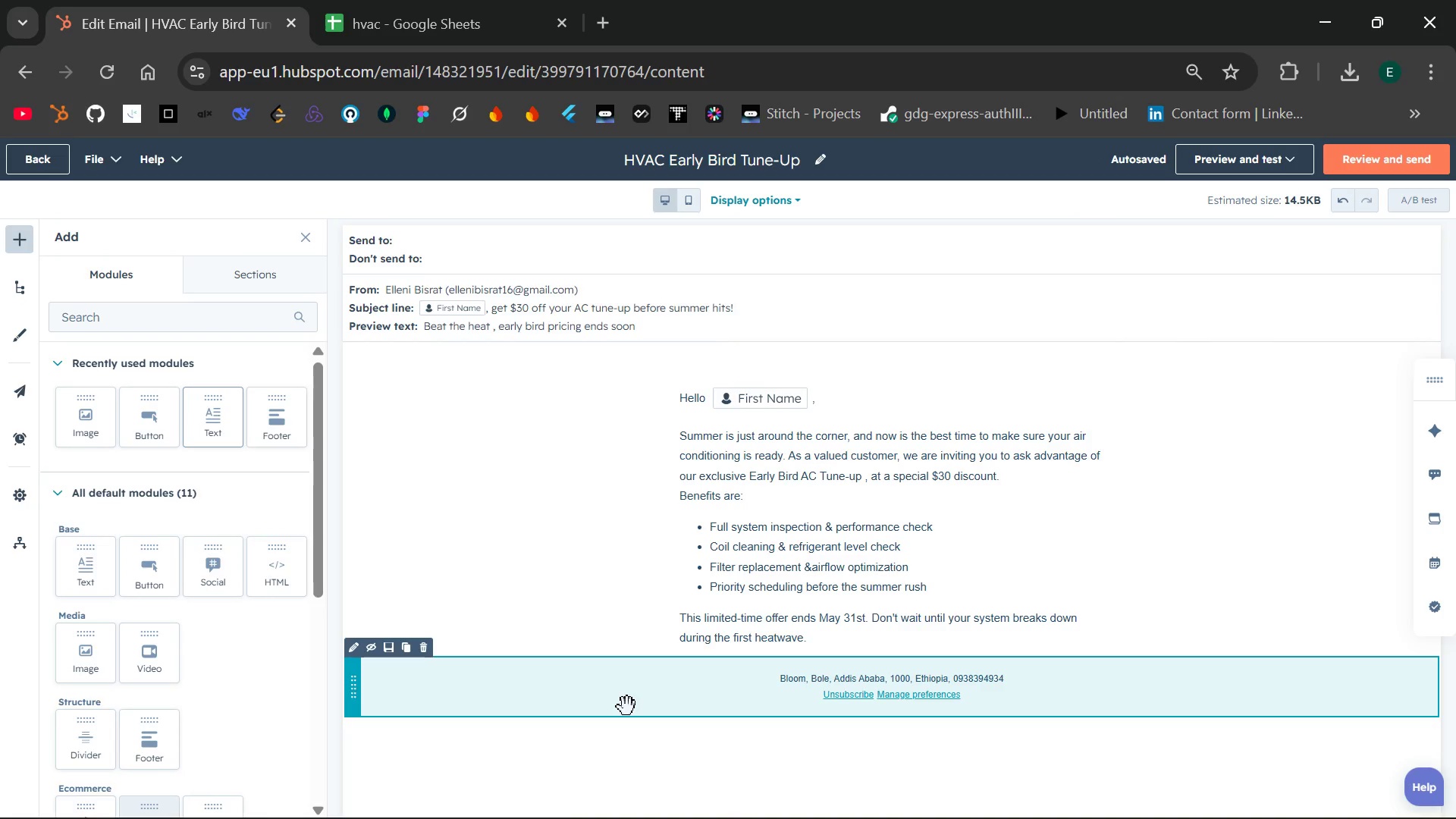 
left_click([754, 64])
 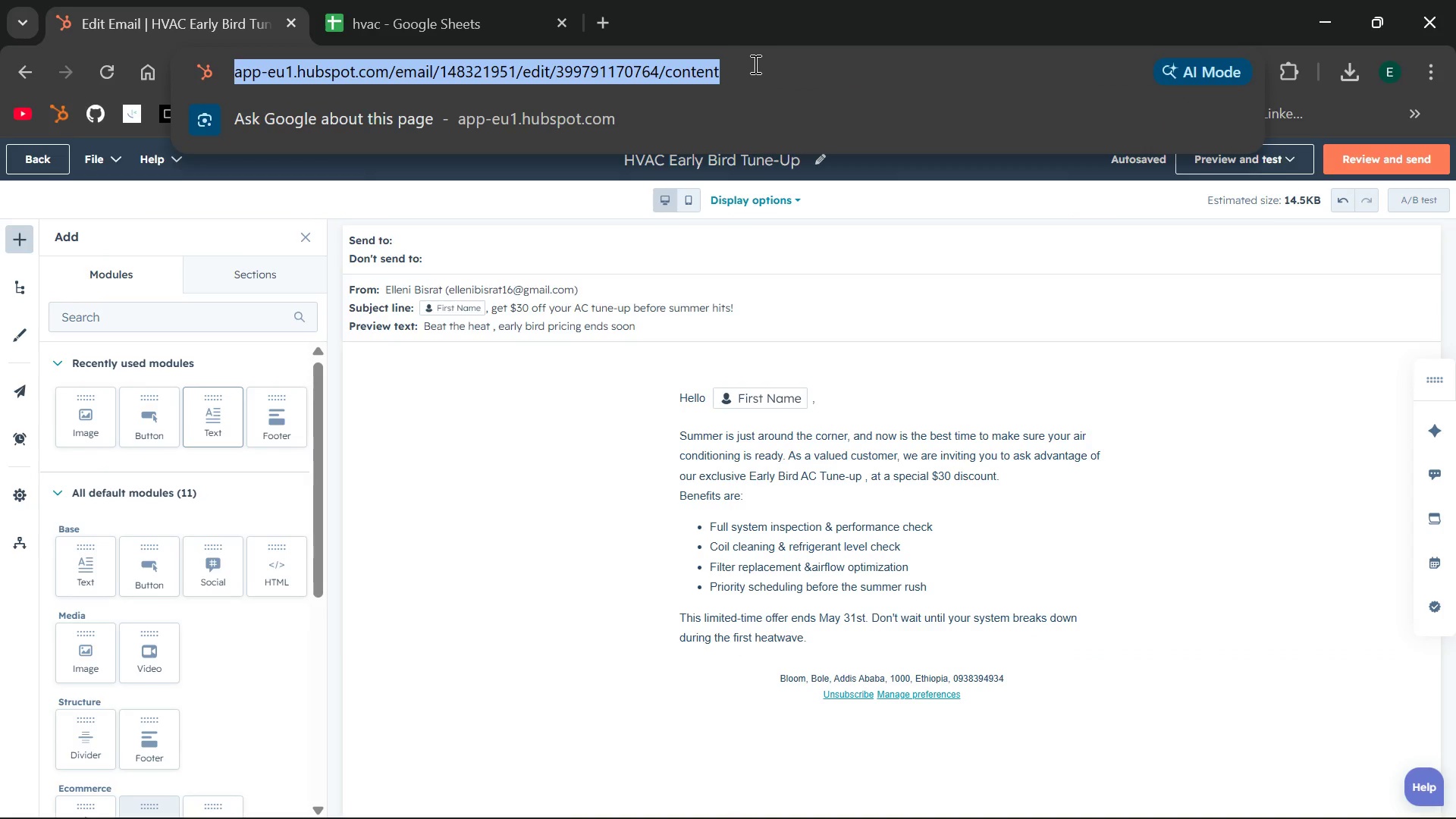 
key(Control+A)
 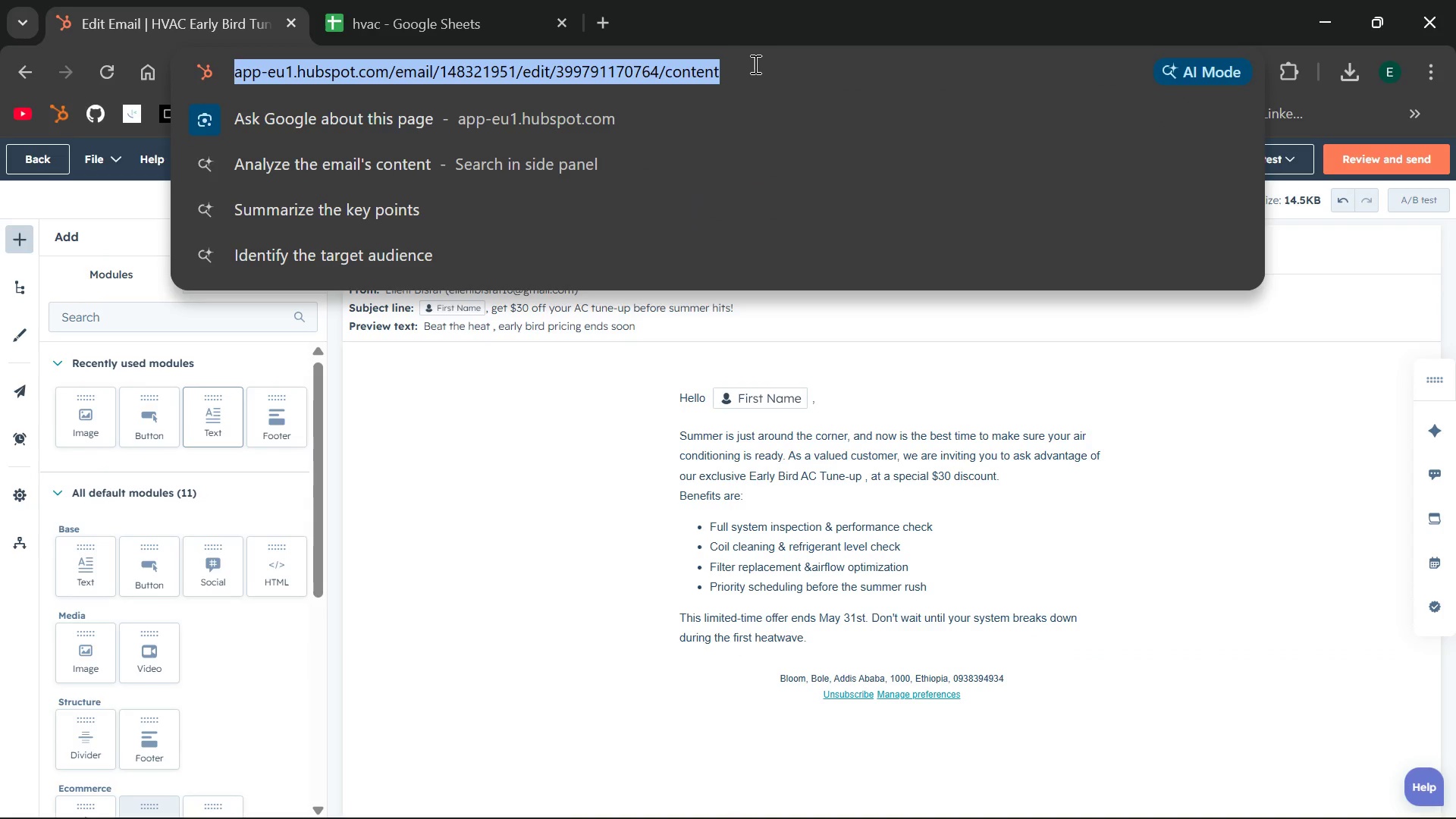 
key(Control+C)
 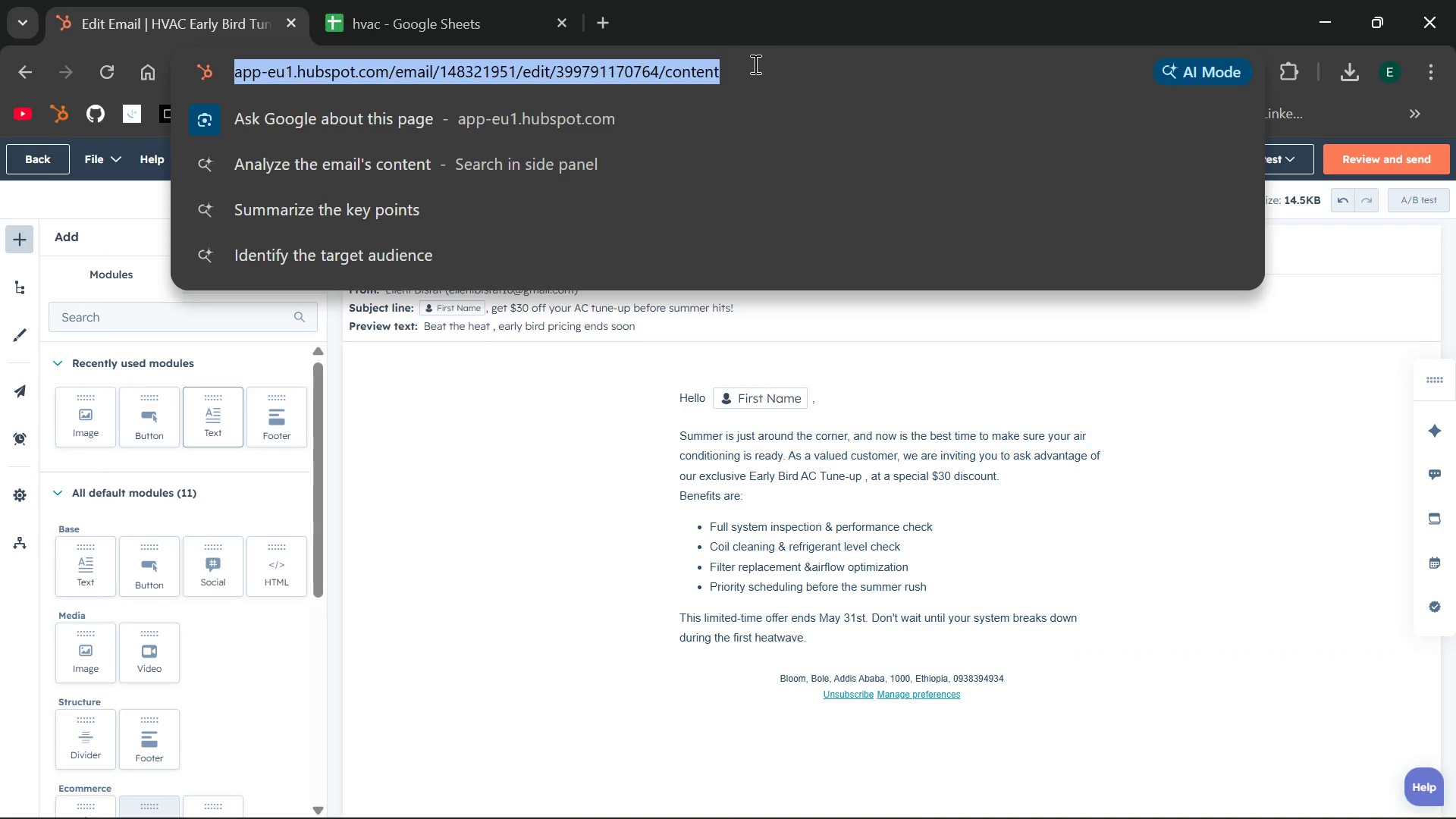 
left_click([754, 64])
 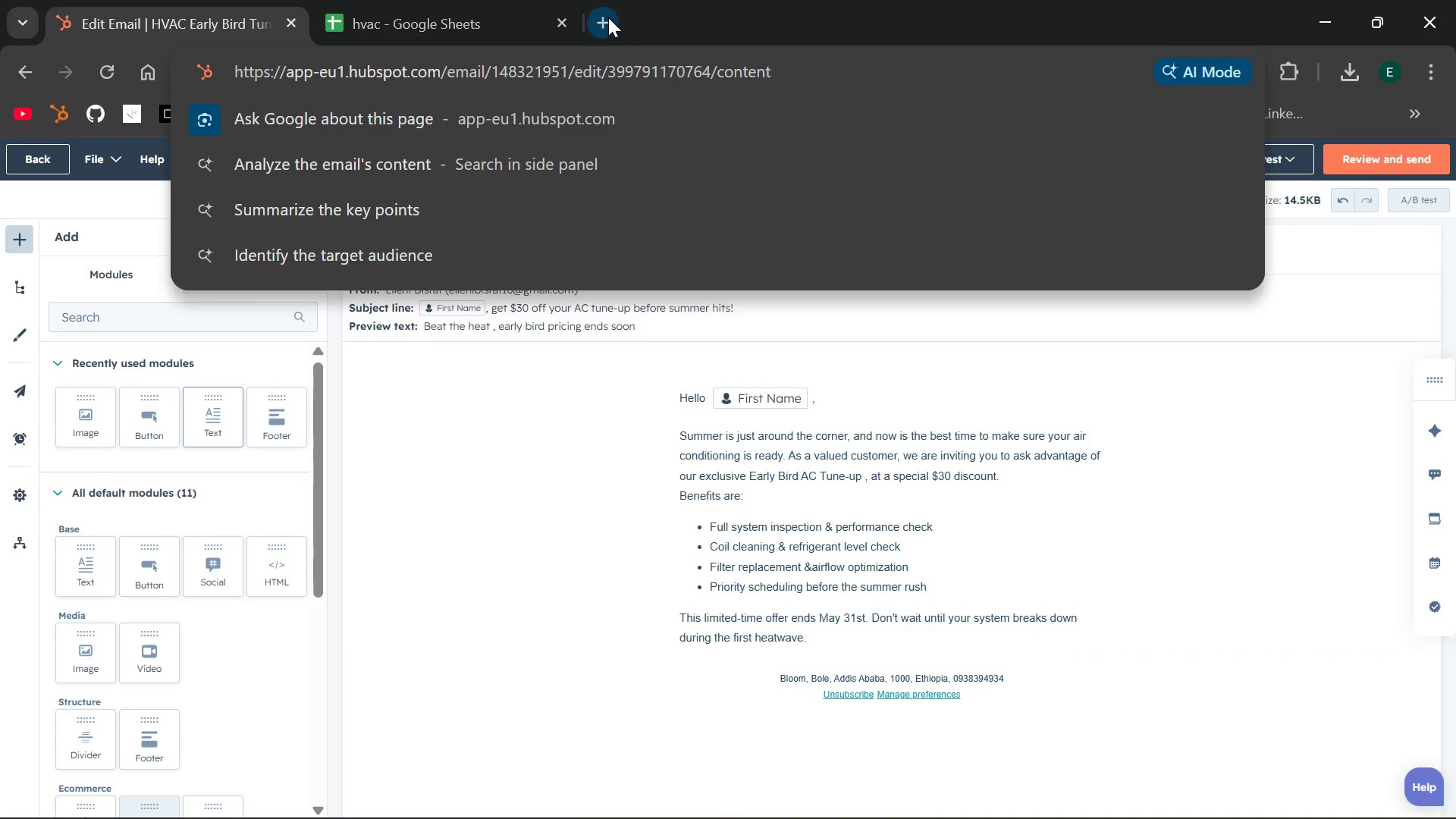 
left_click([607, 17])
 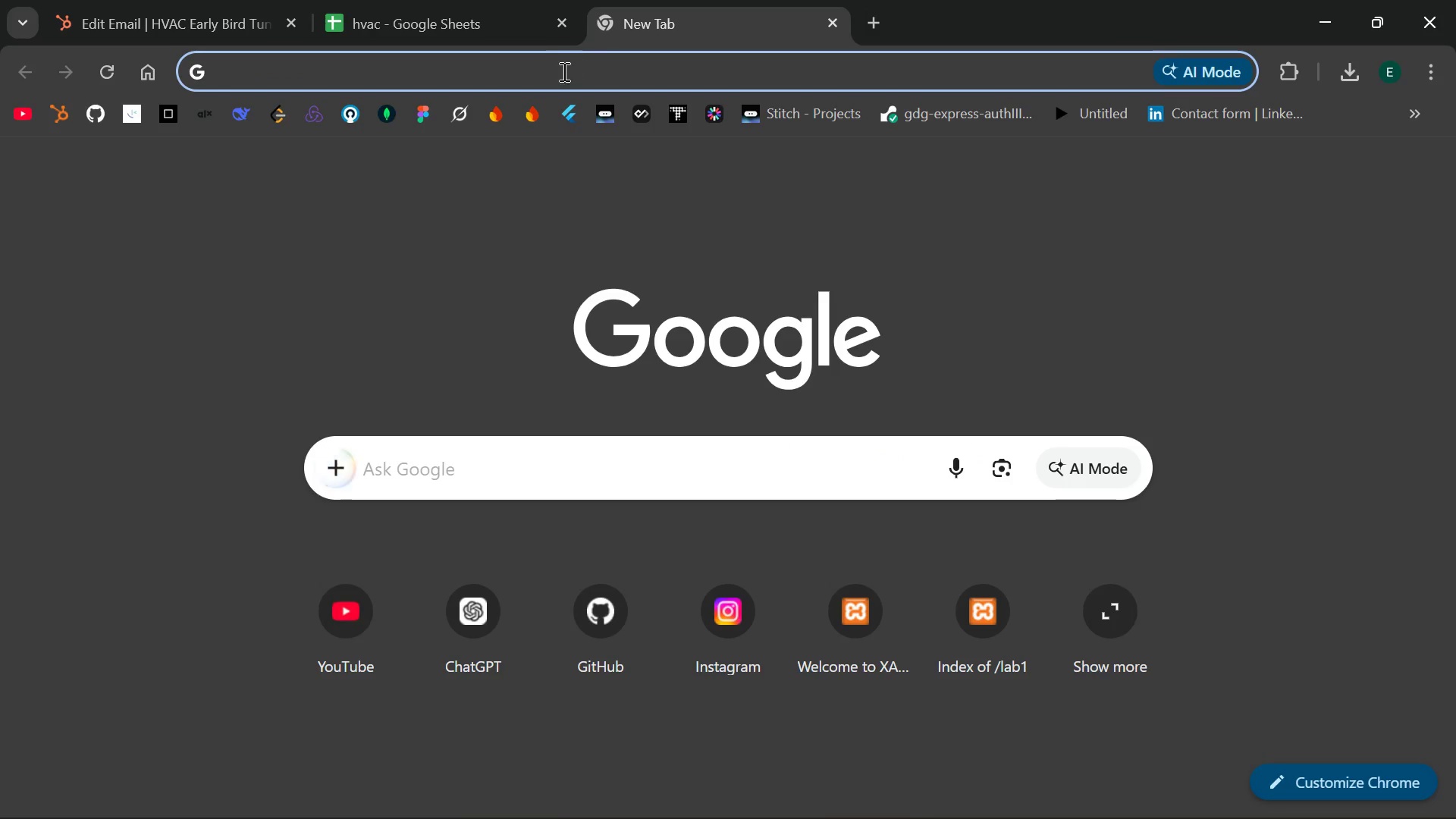 
left_click([560, 74])
 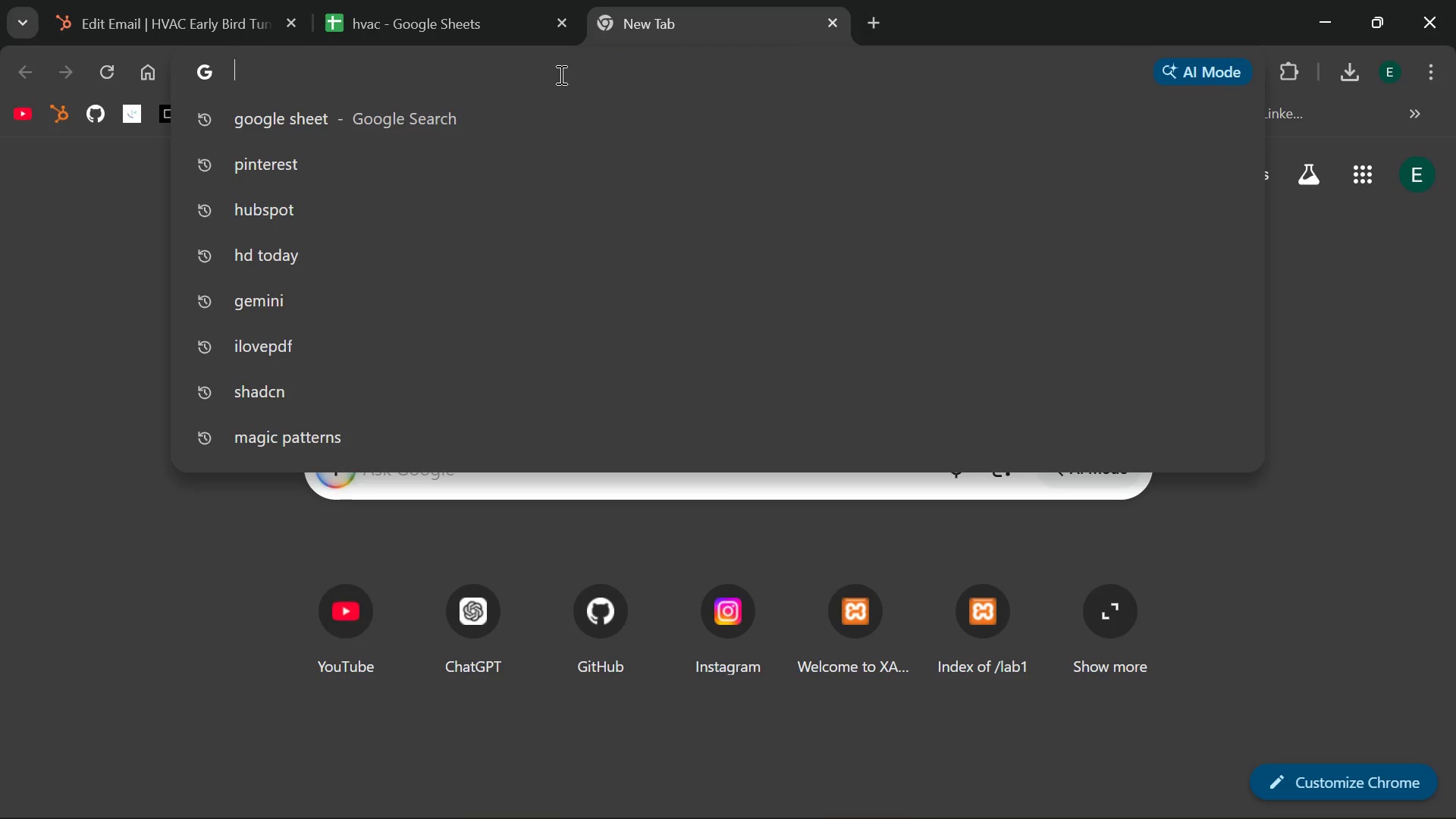 
key(Control+V)
 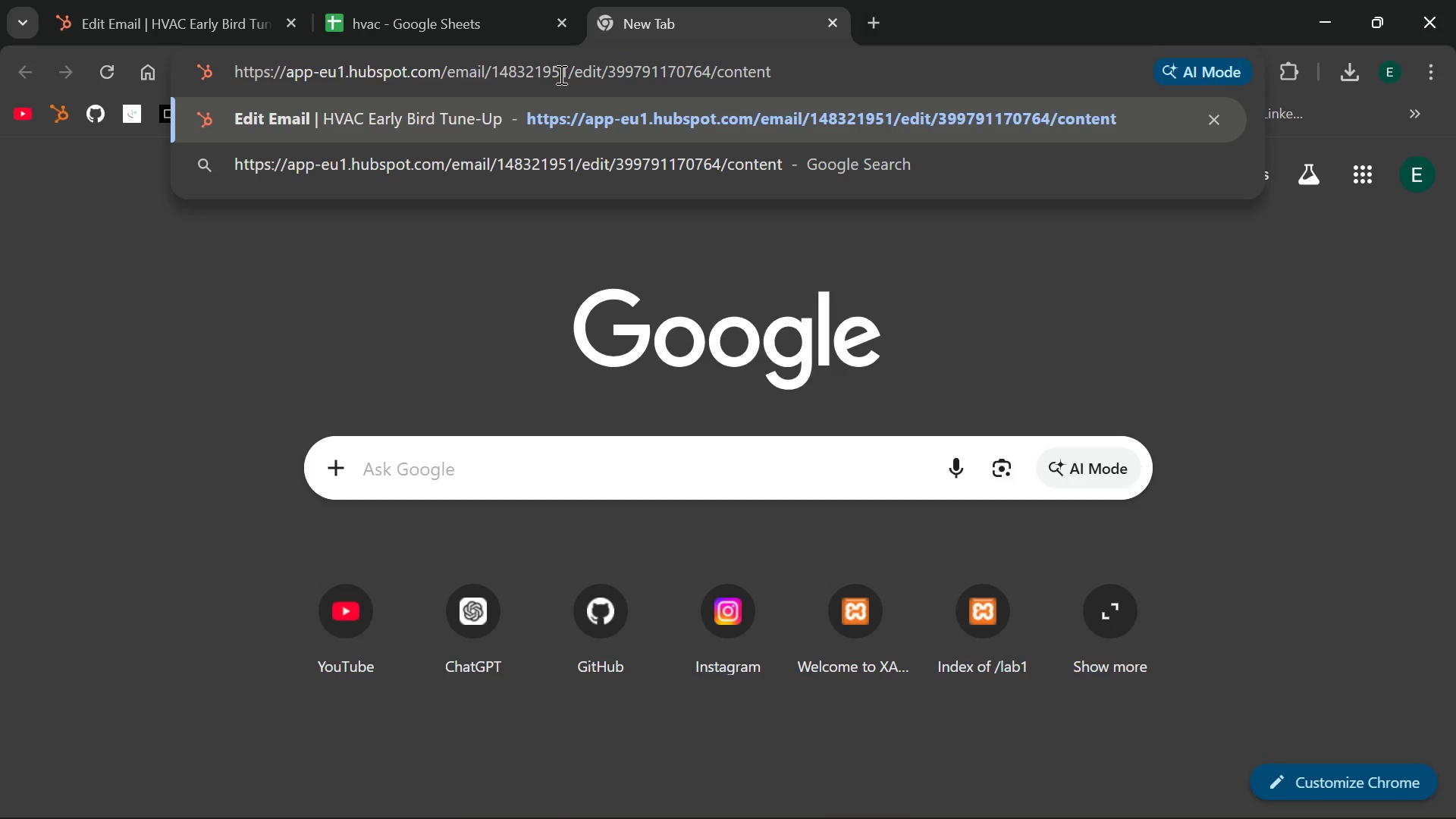 
key(Enter)
 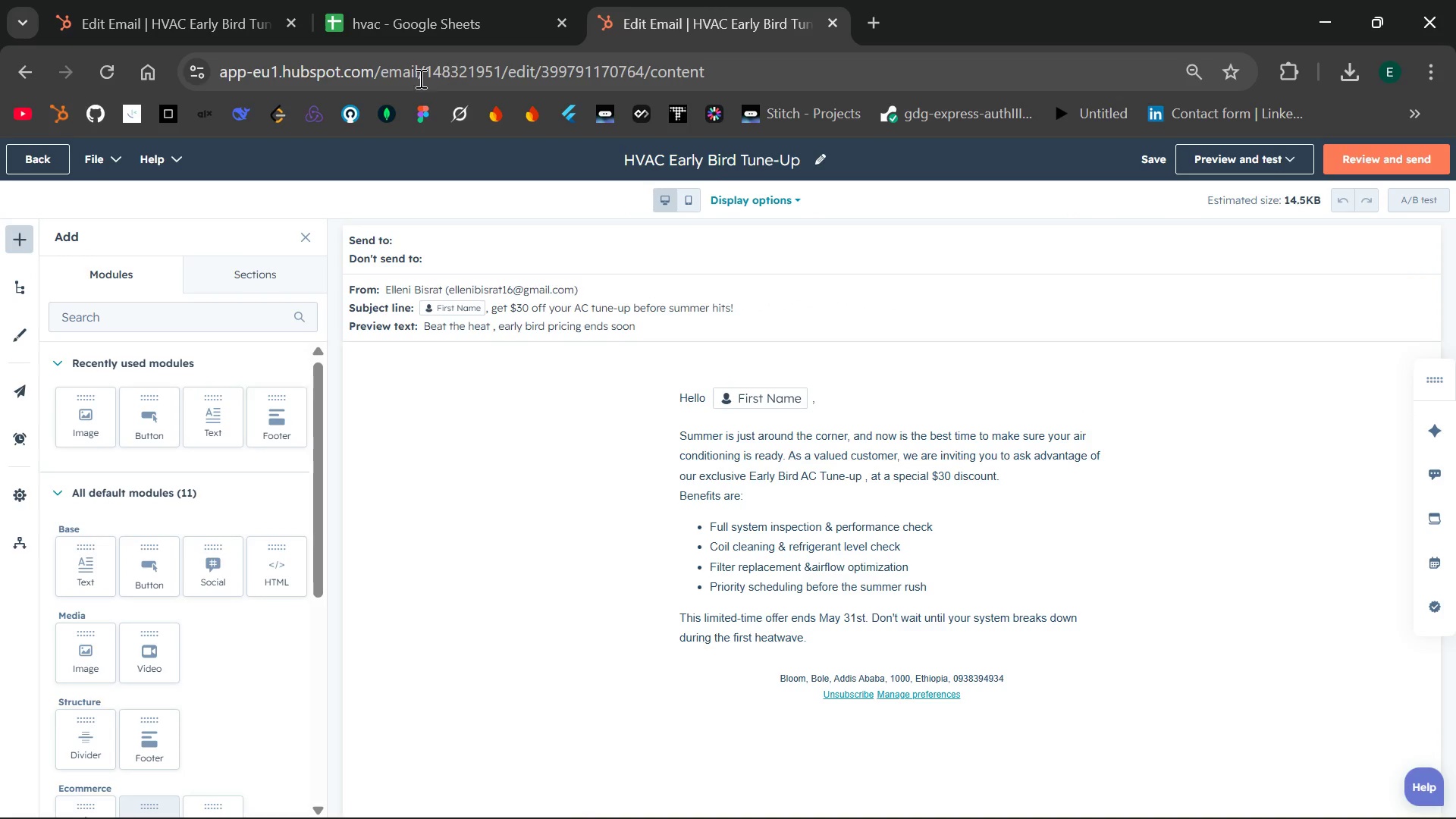 
wait(15.2)
 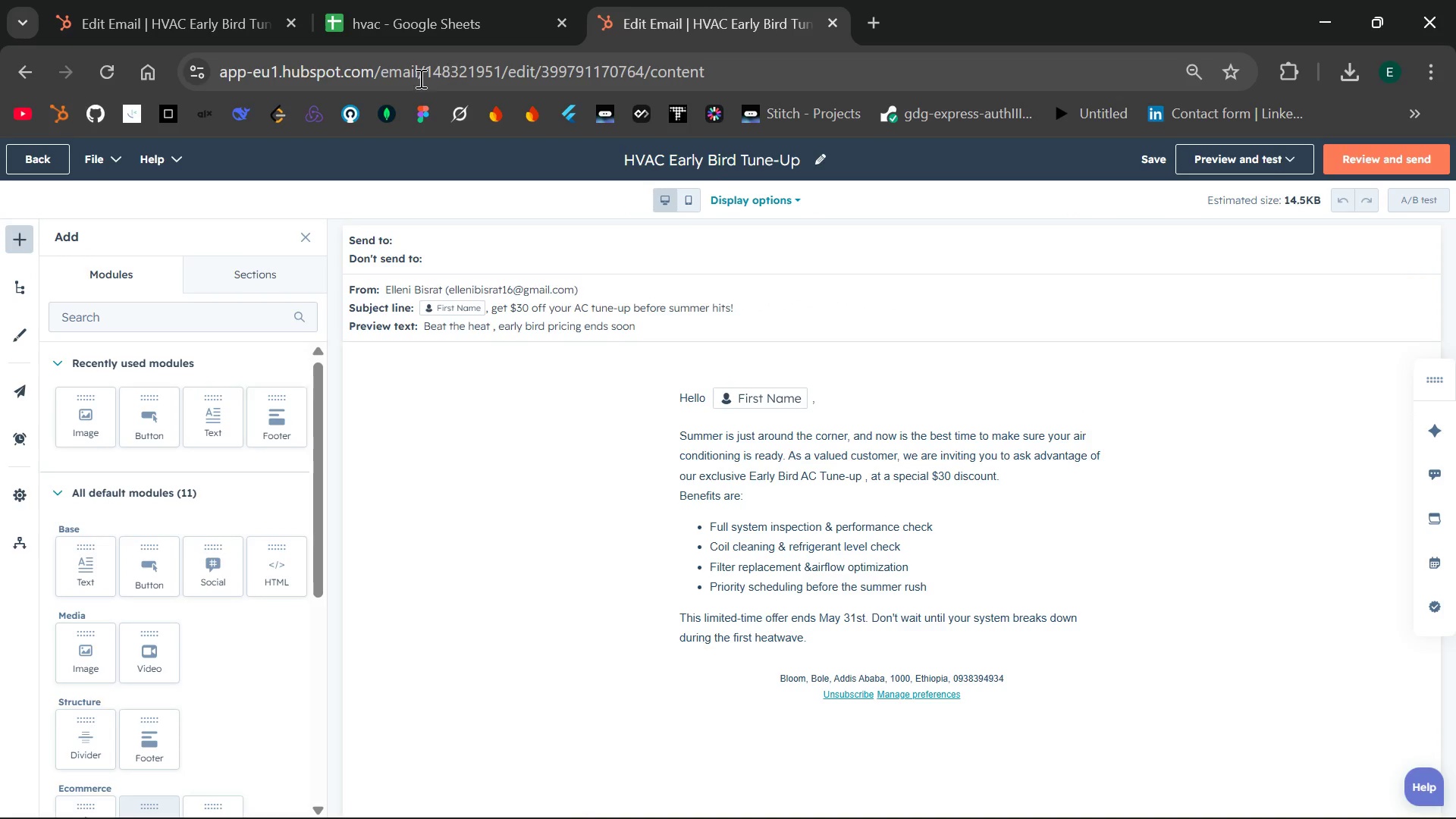 
left_click([45, 166])
 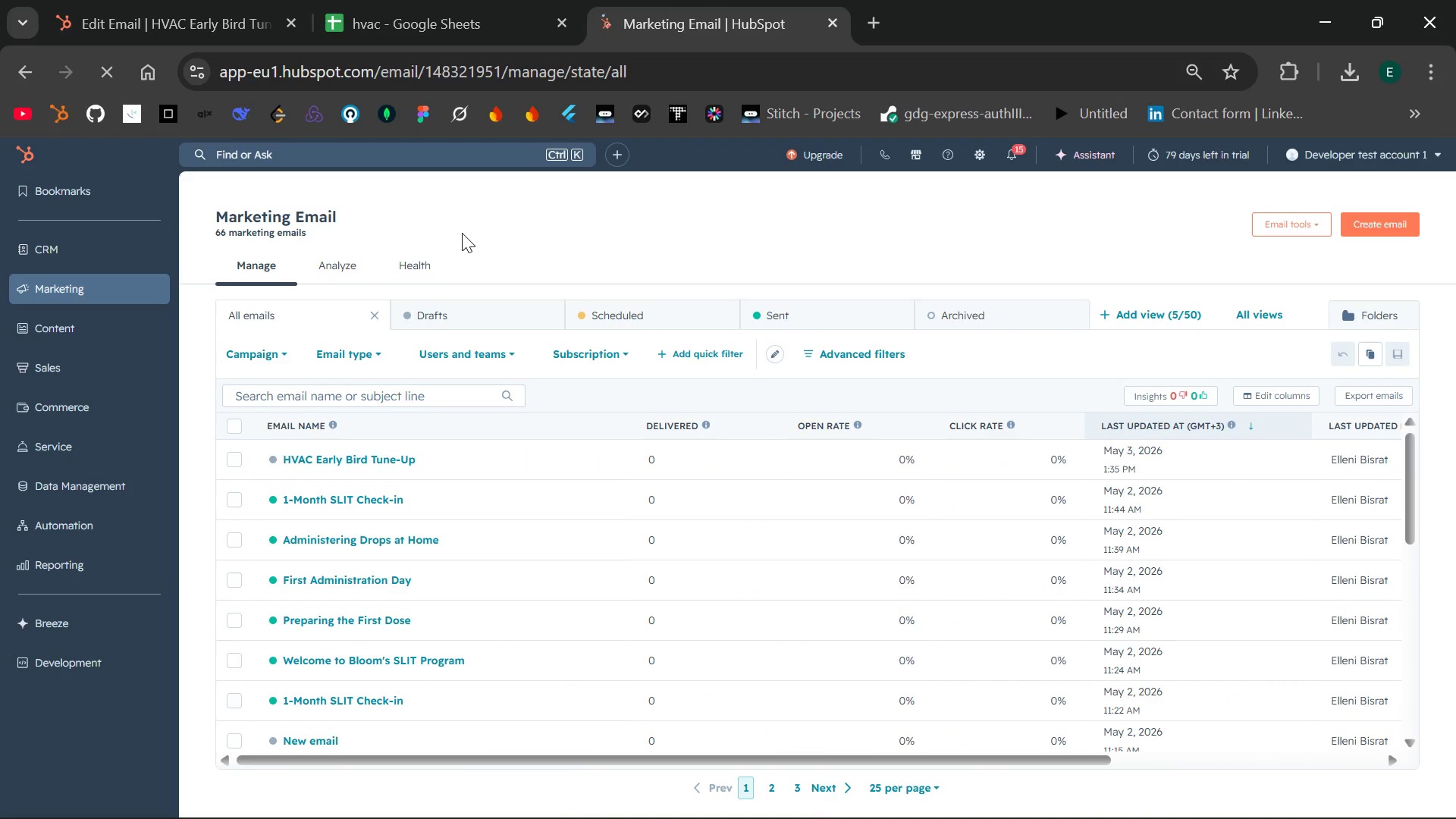 
wait(11.91)
 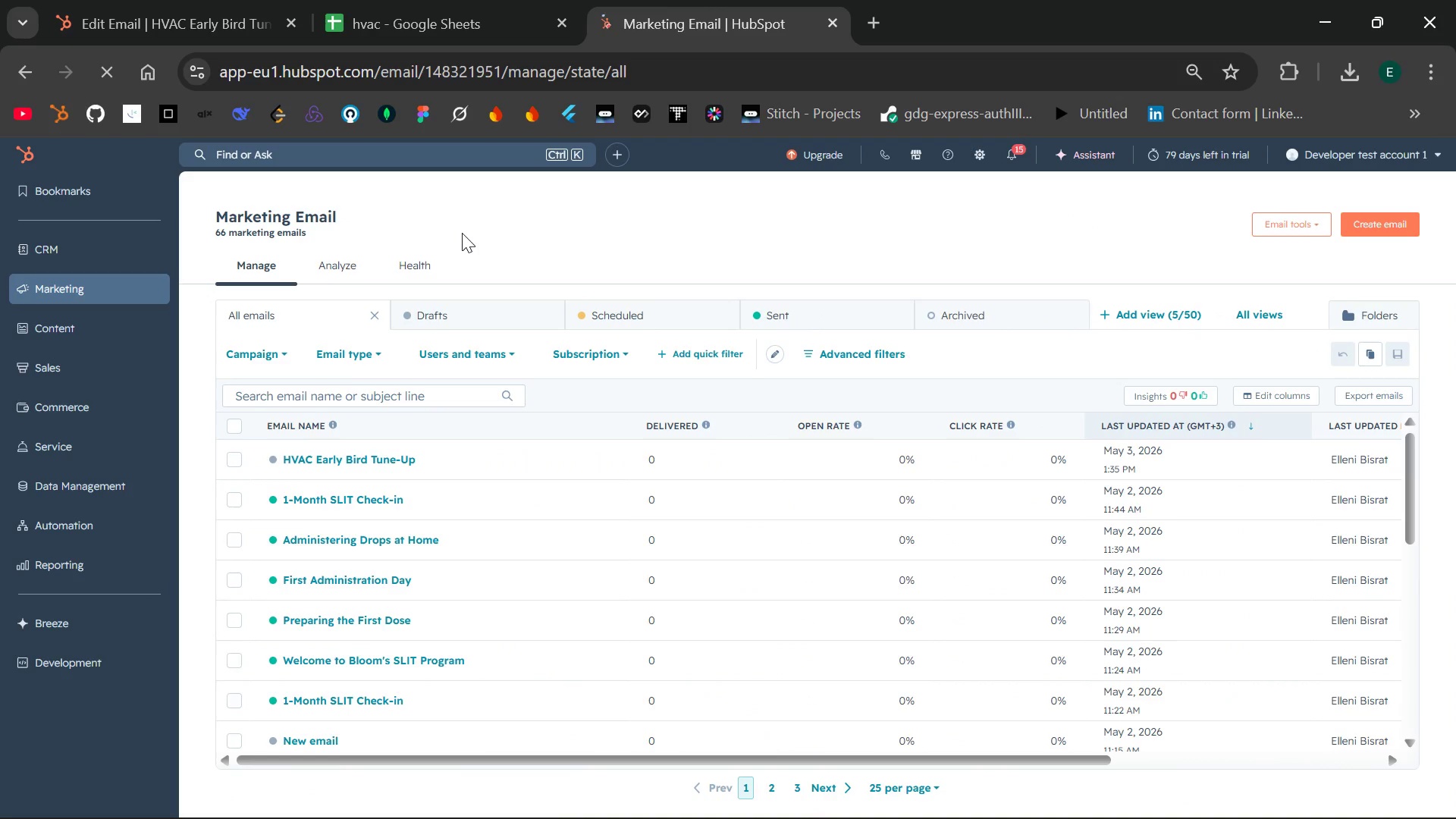 
mouse_move([676, 315])
 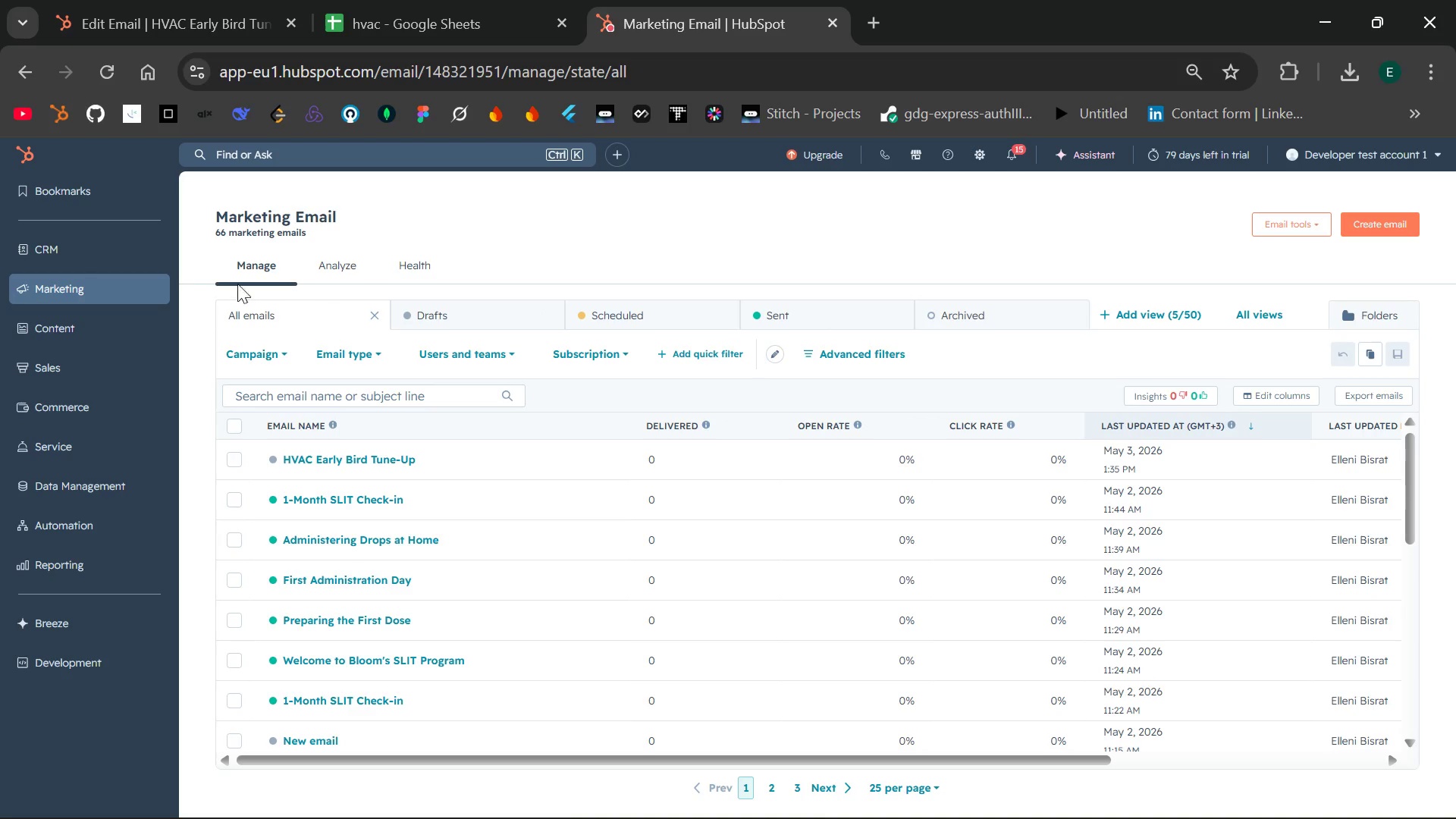 
mouse_move([172, 256])
 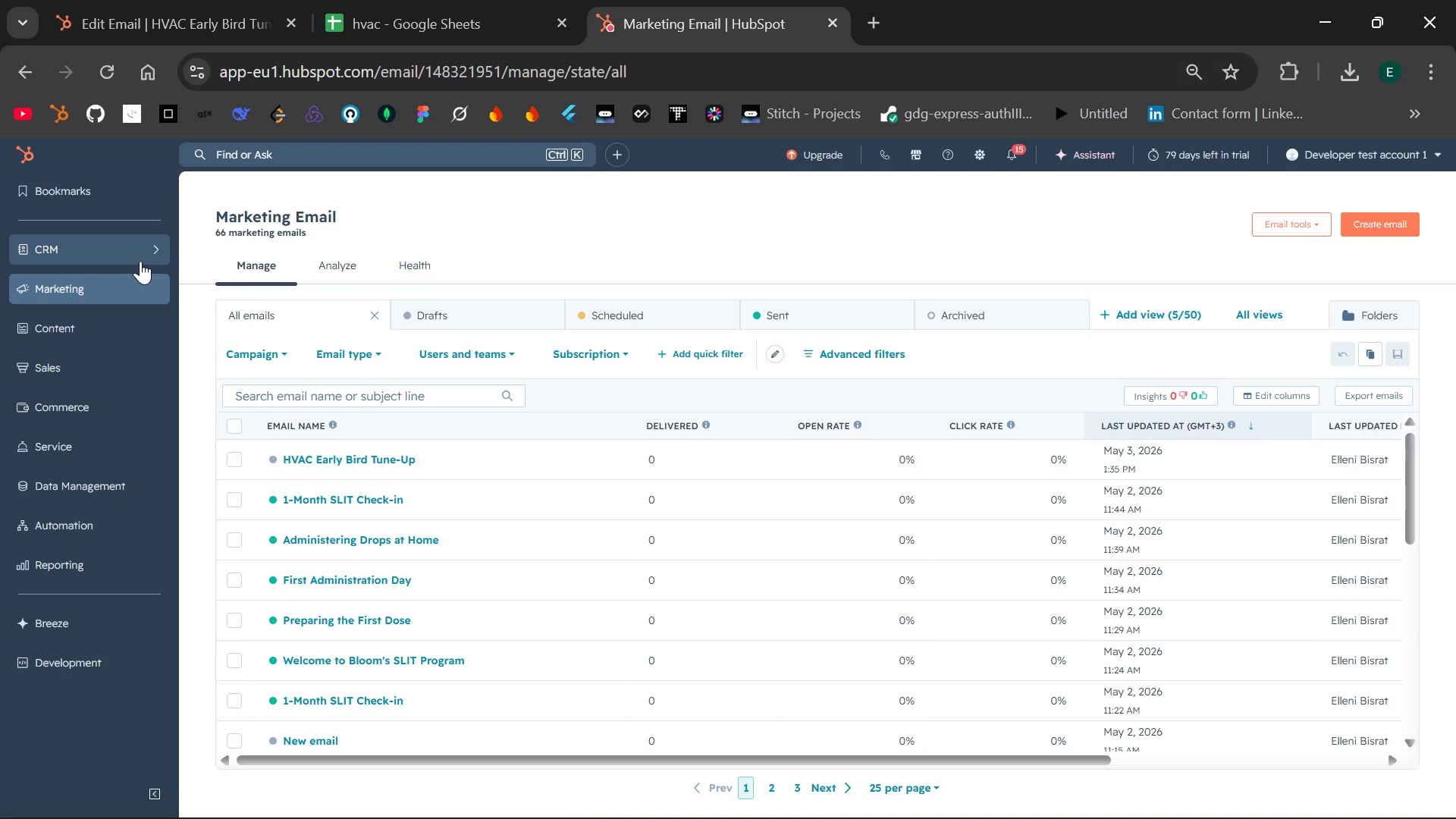 
wait(7.76)
 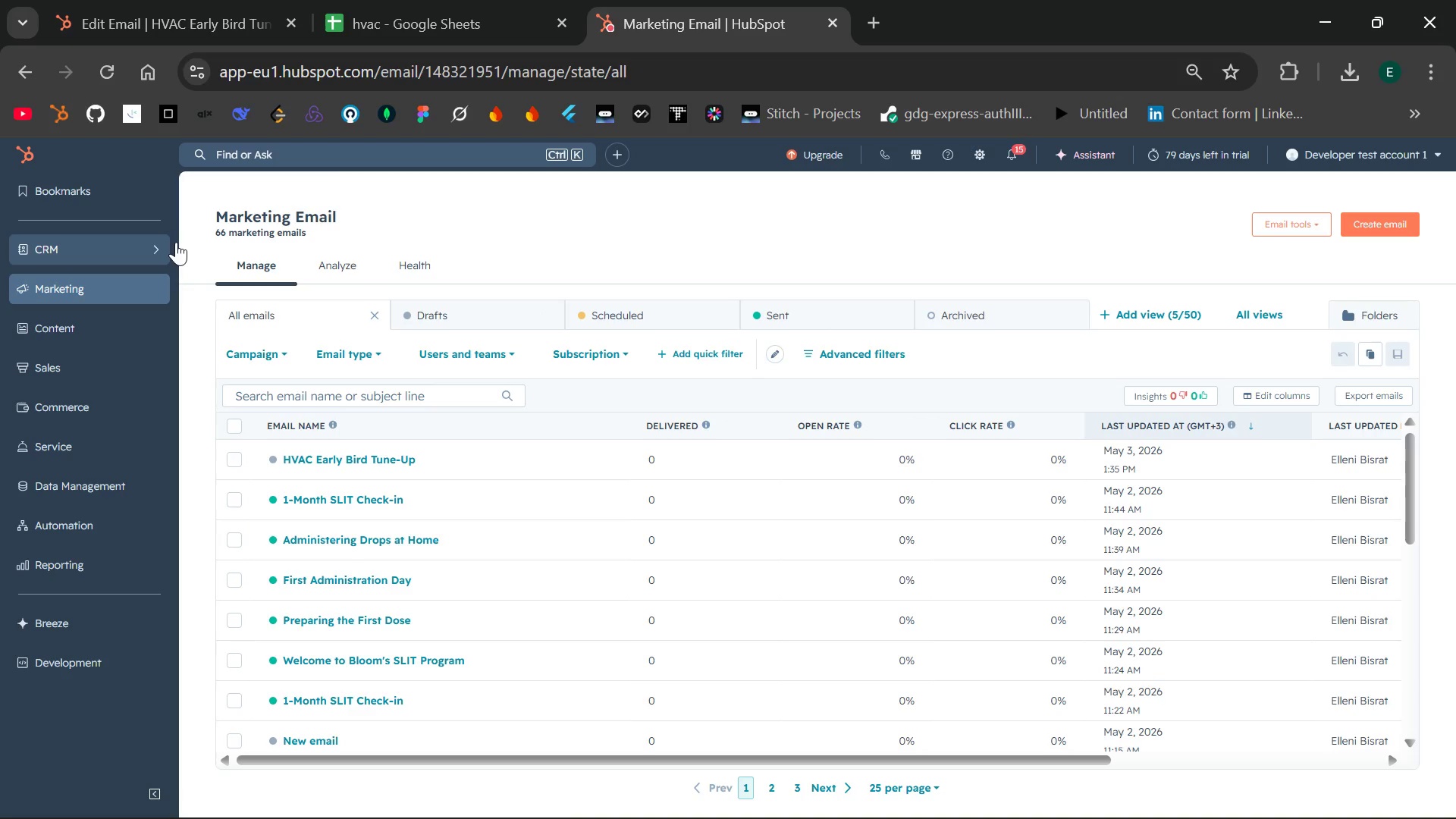 
left_click([143, 287])
 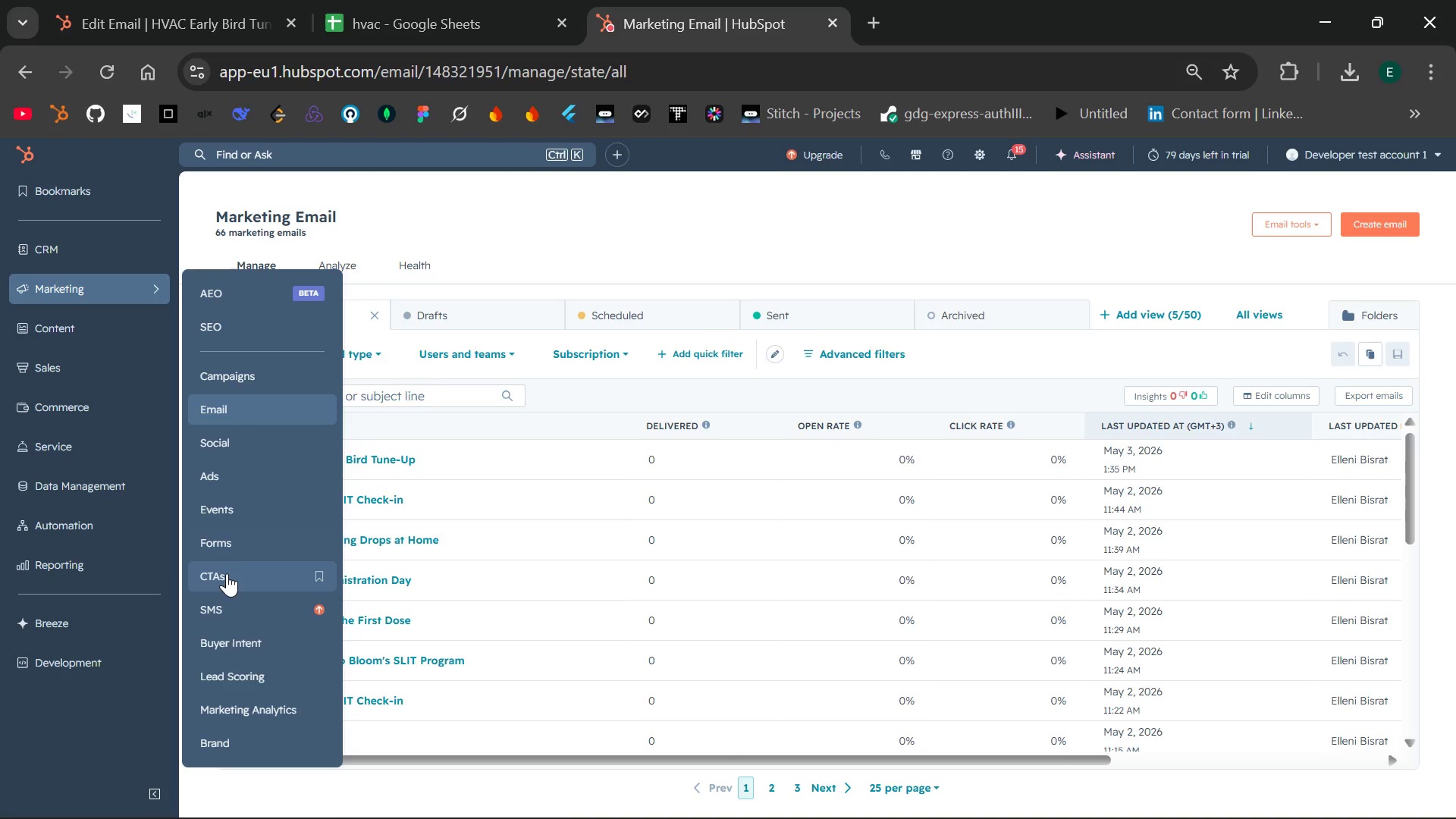 
left_click([224, 575])
 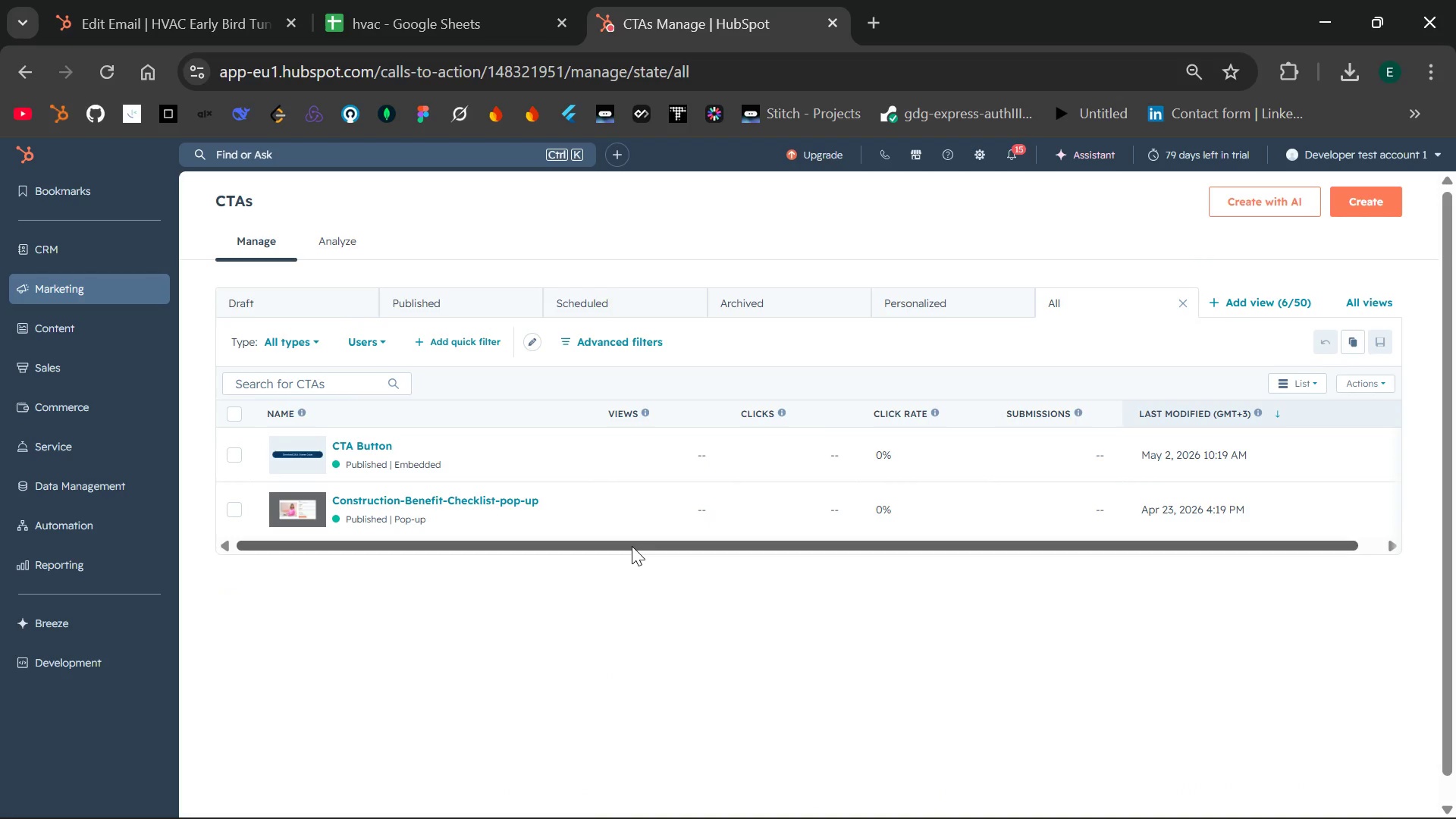 
wait(16.64)
 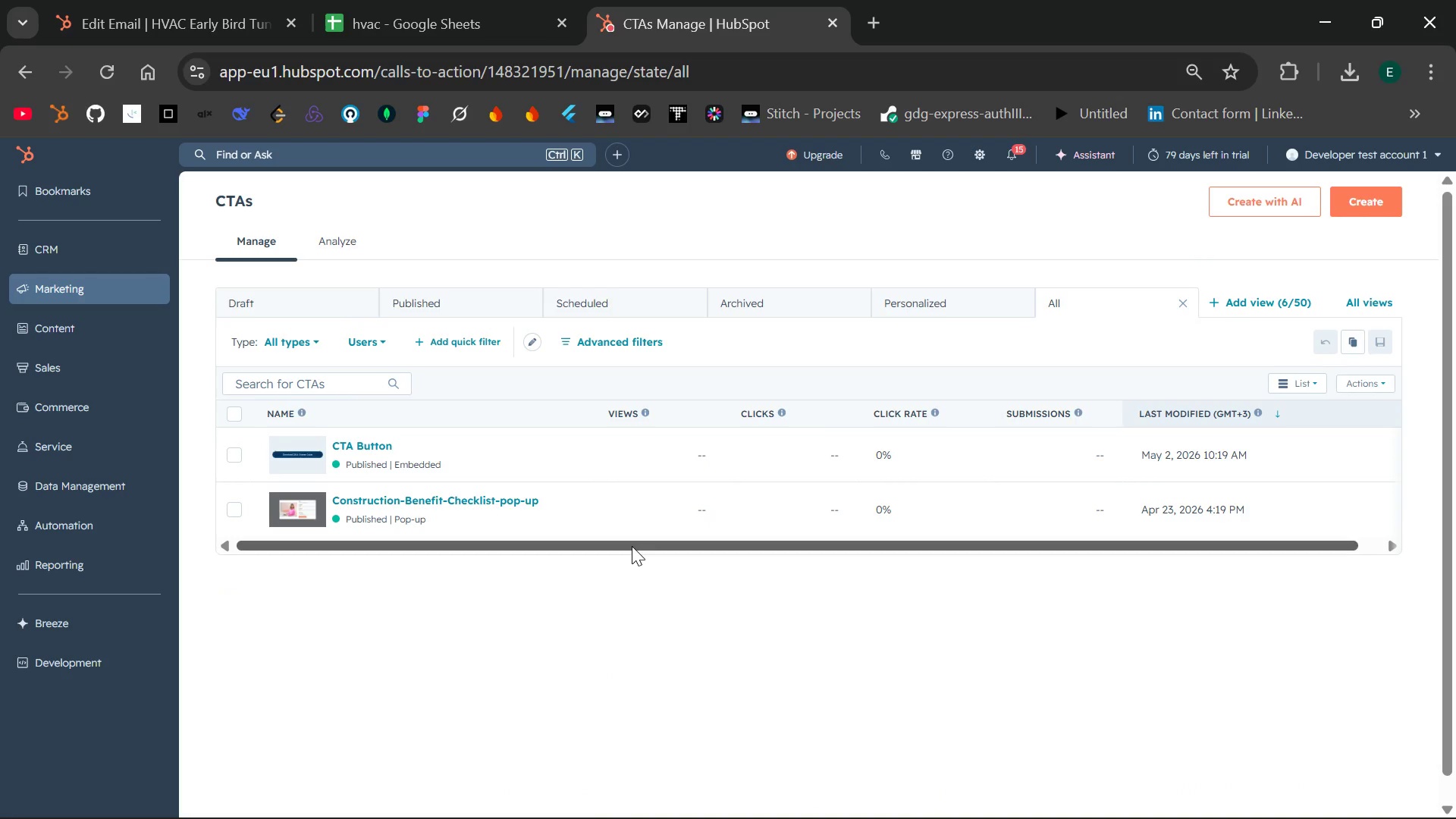 
left_click([1361, 204])
 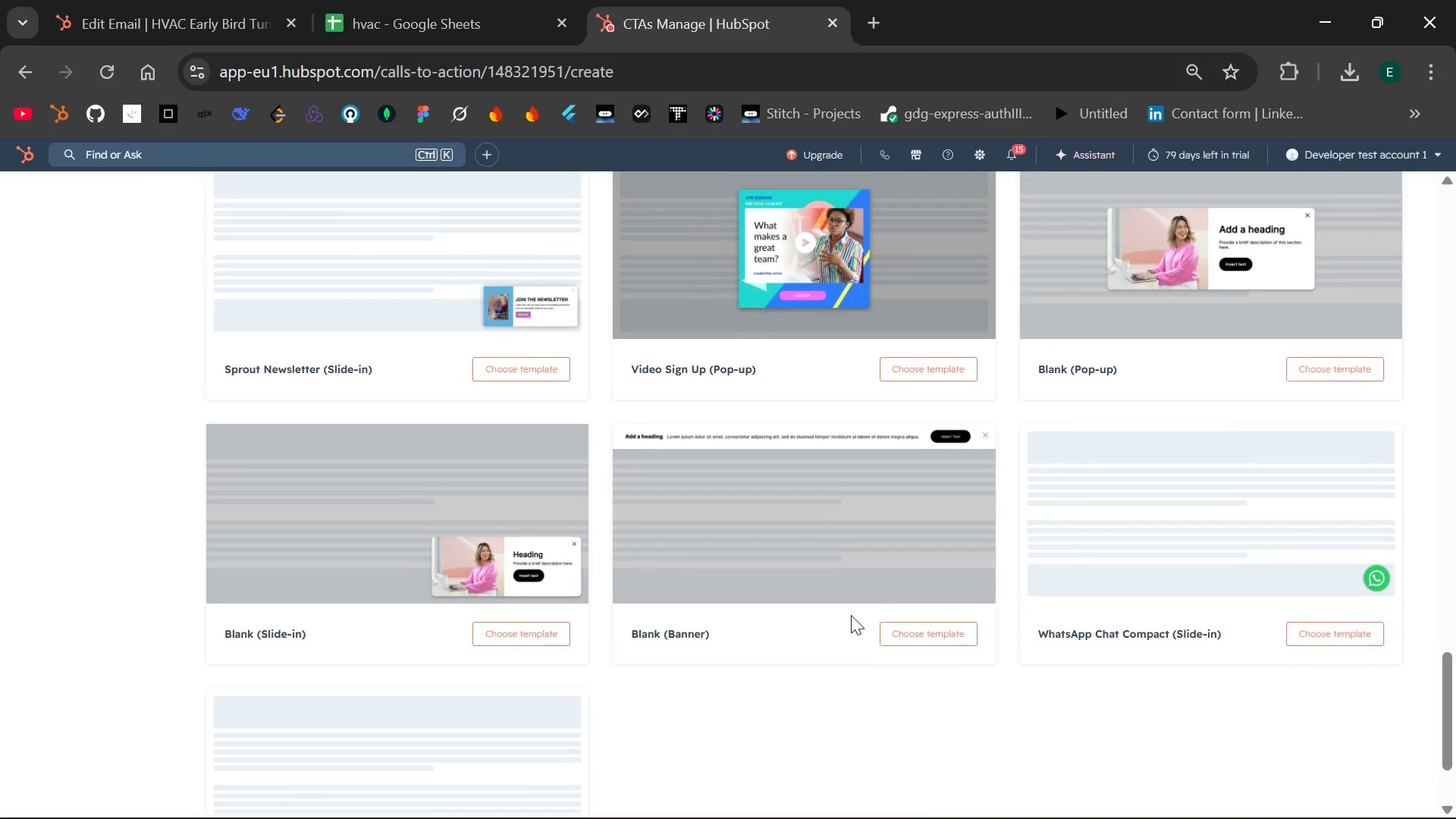 
wait(78.59)
 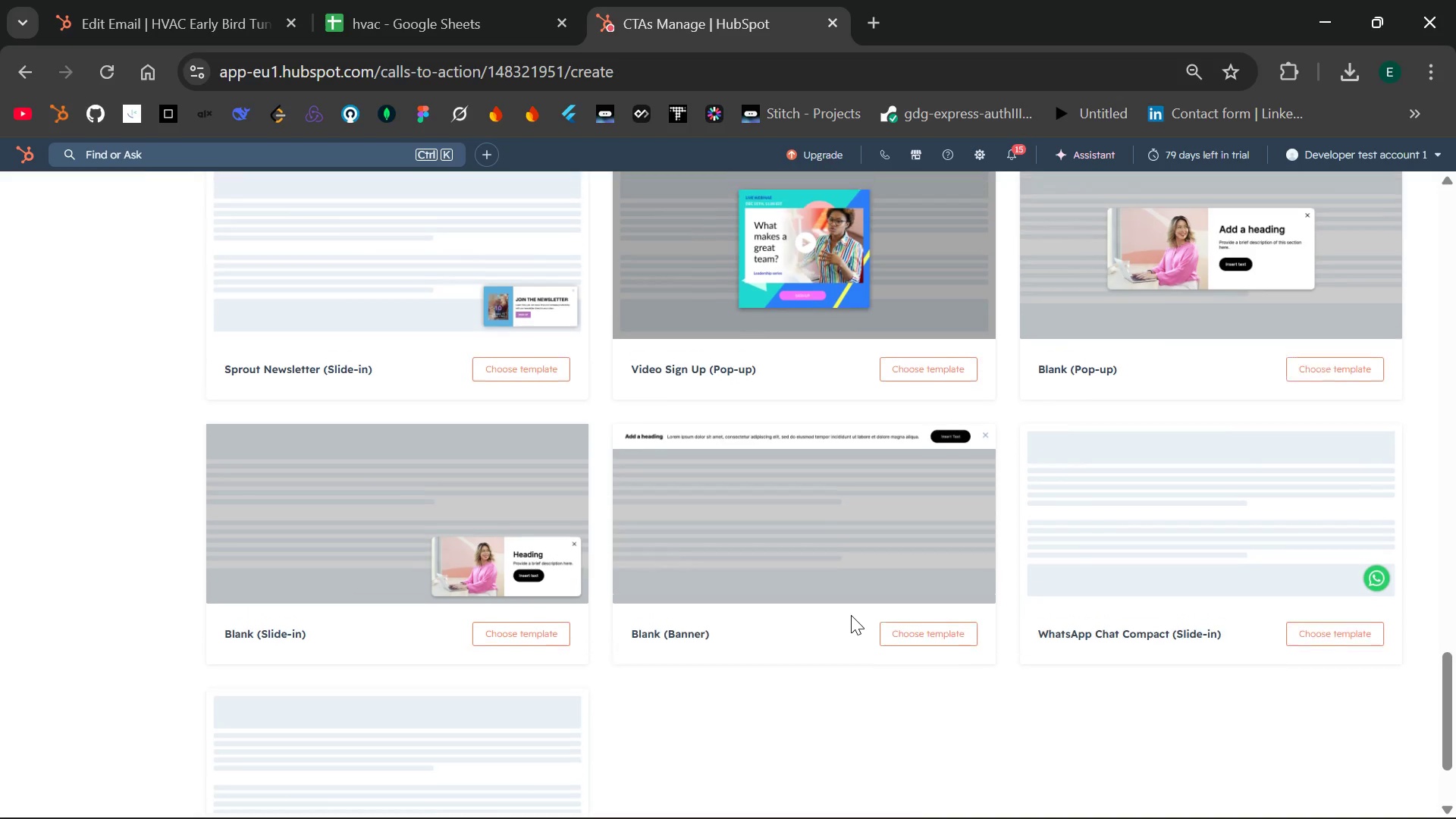 
left_click([1200, 517])
 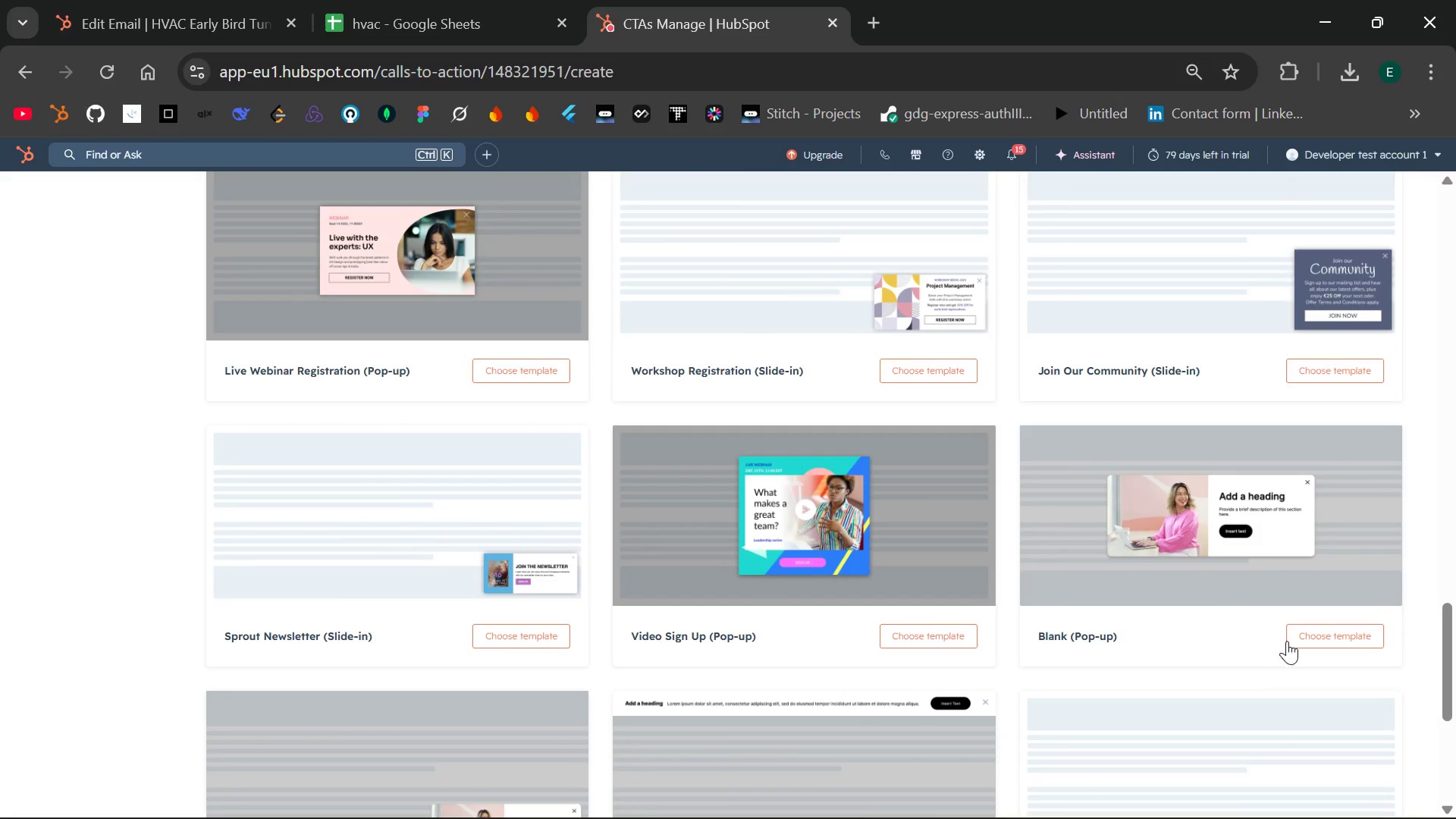 
left_click([1329, 644])
 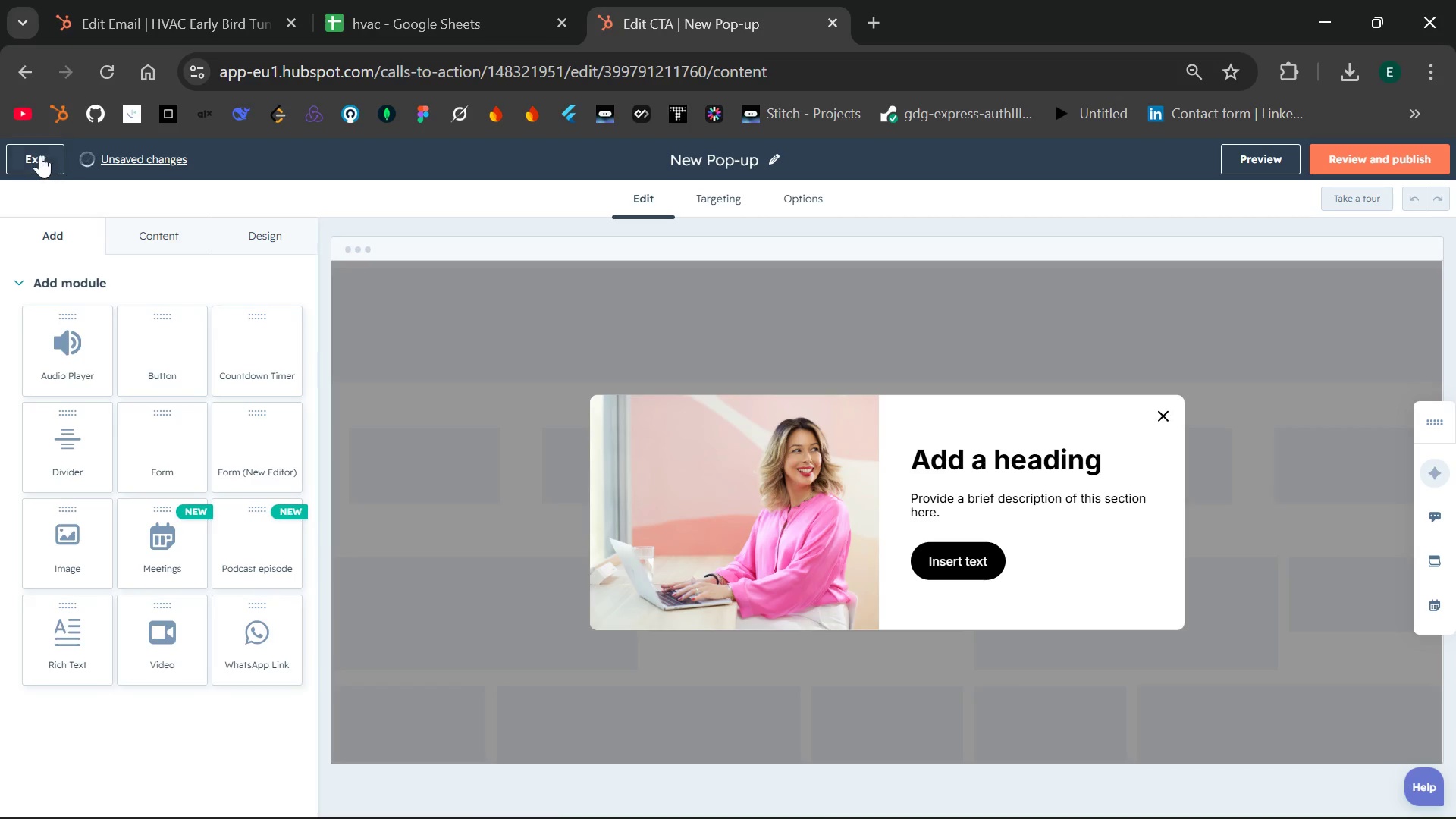 
wait(10.36)
 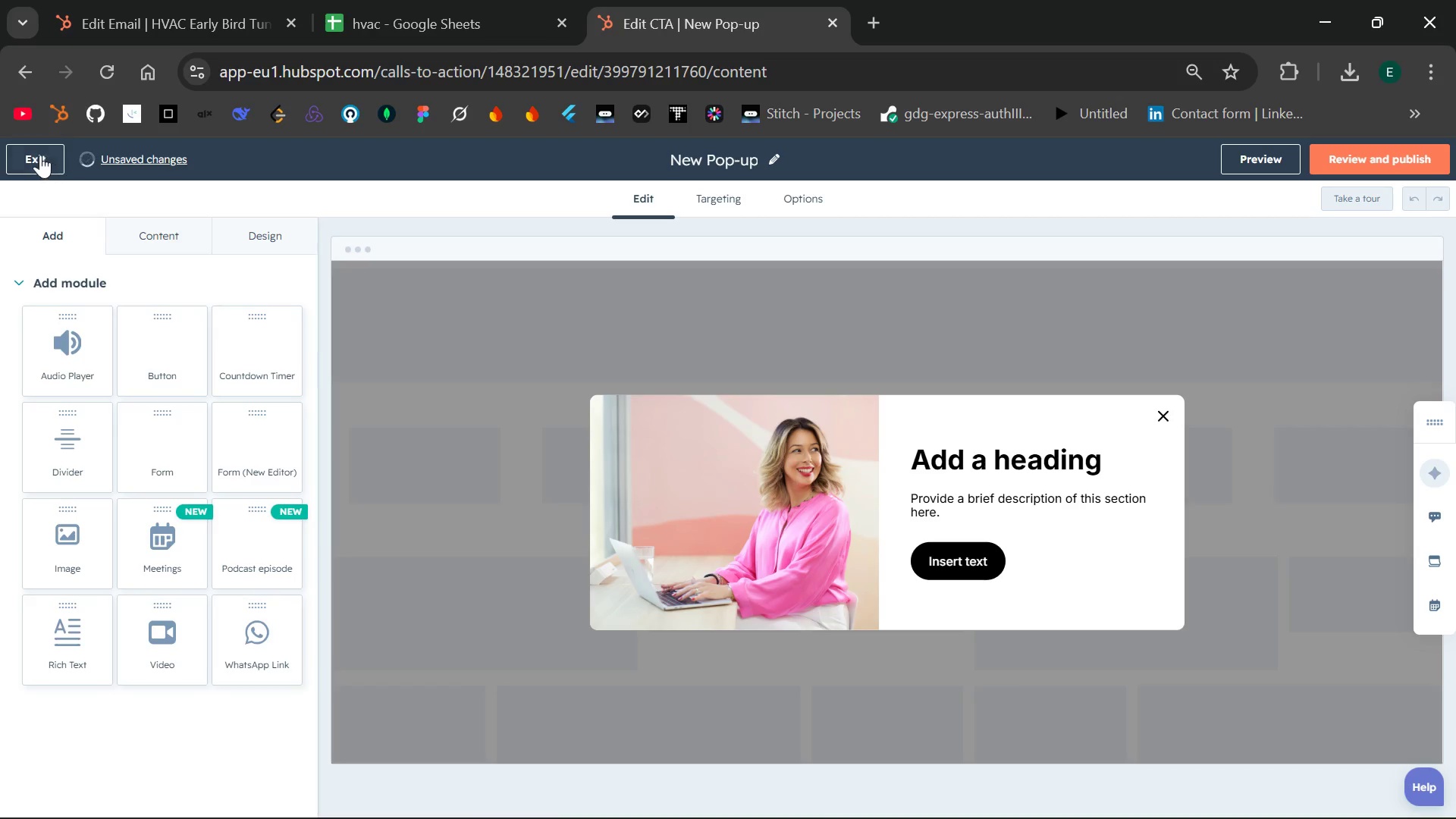 
left_click([43, 160])
 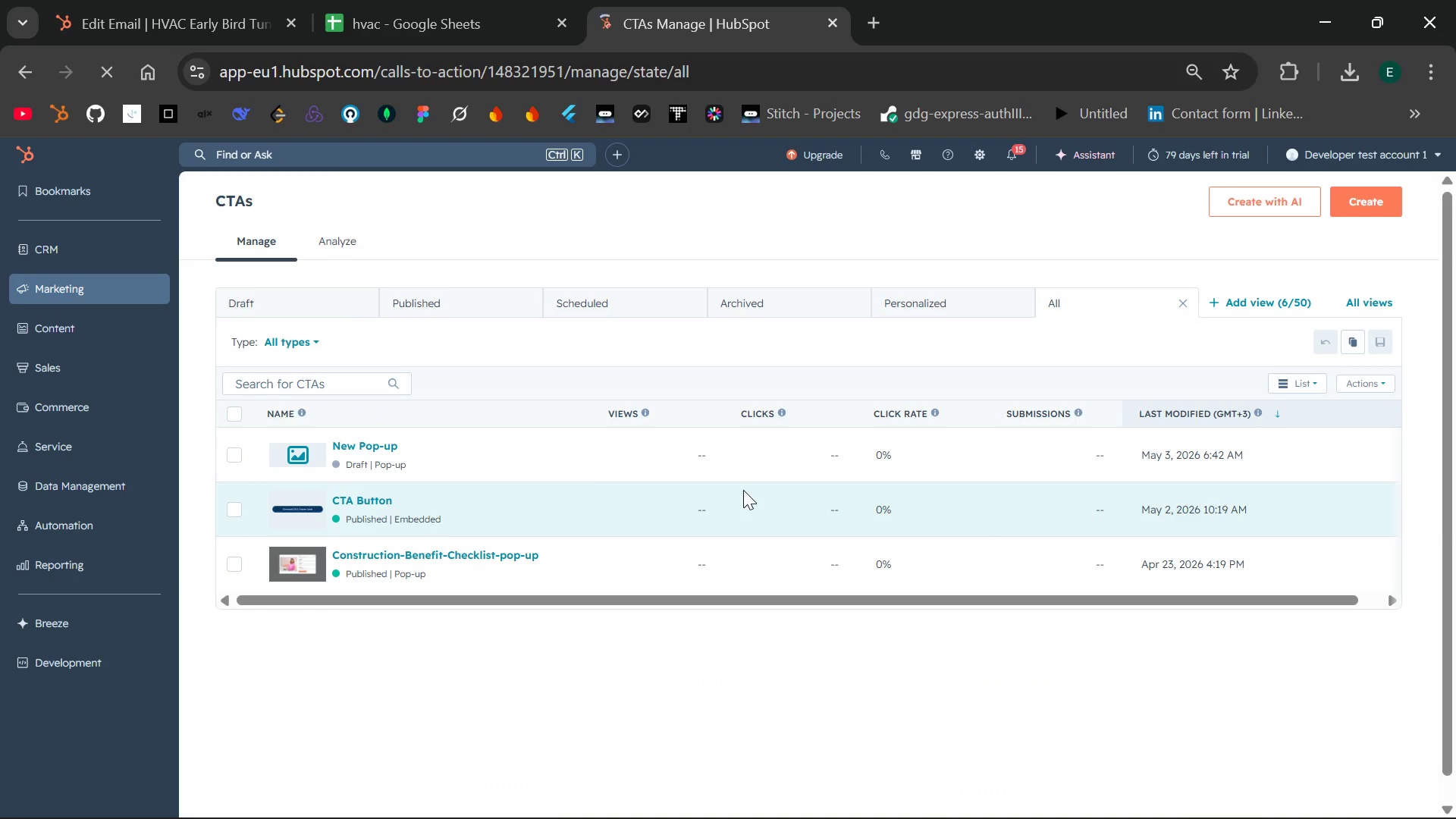 
wait(9.42)
 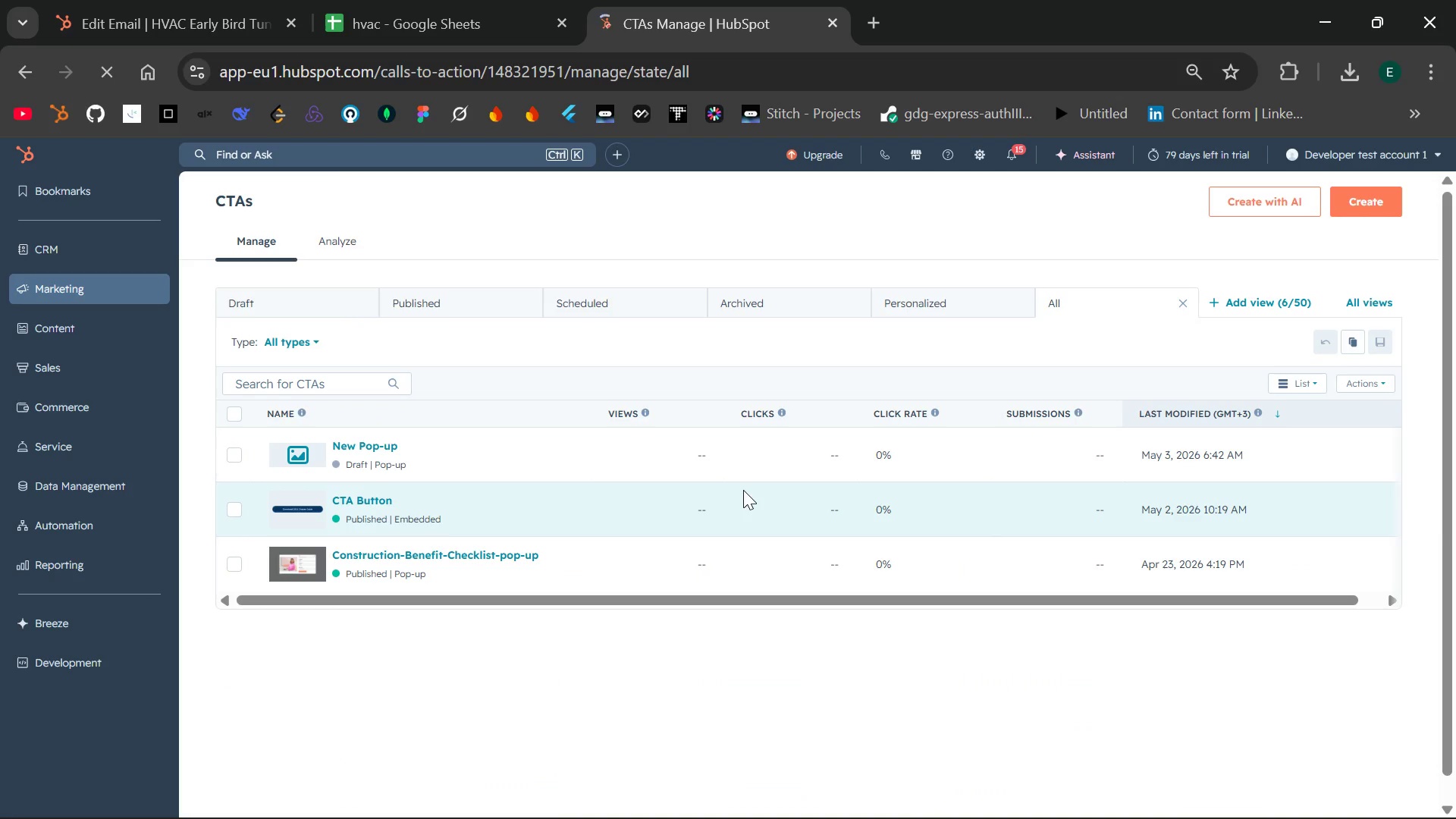 
left_click([1355, 202])
 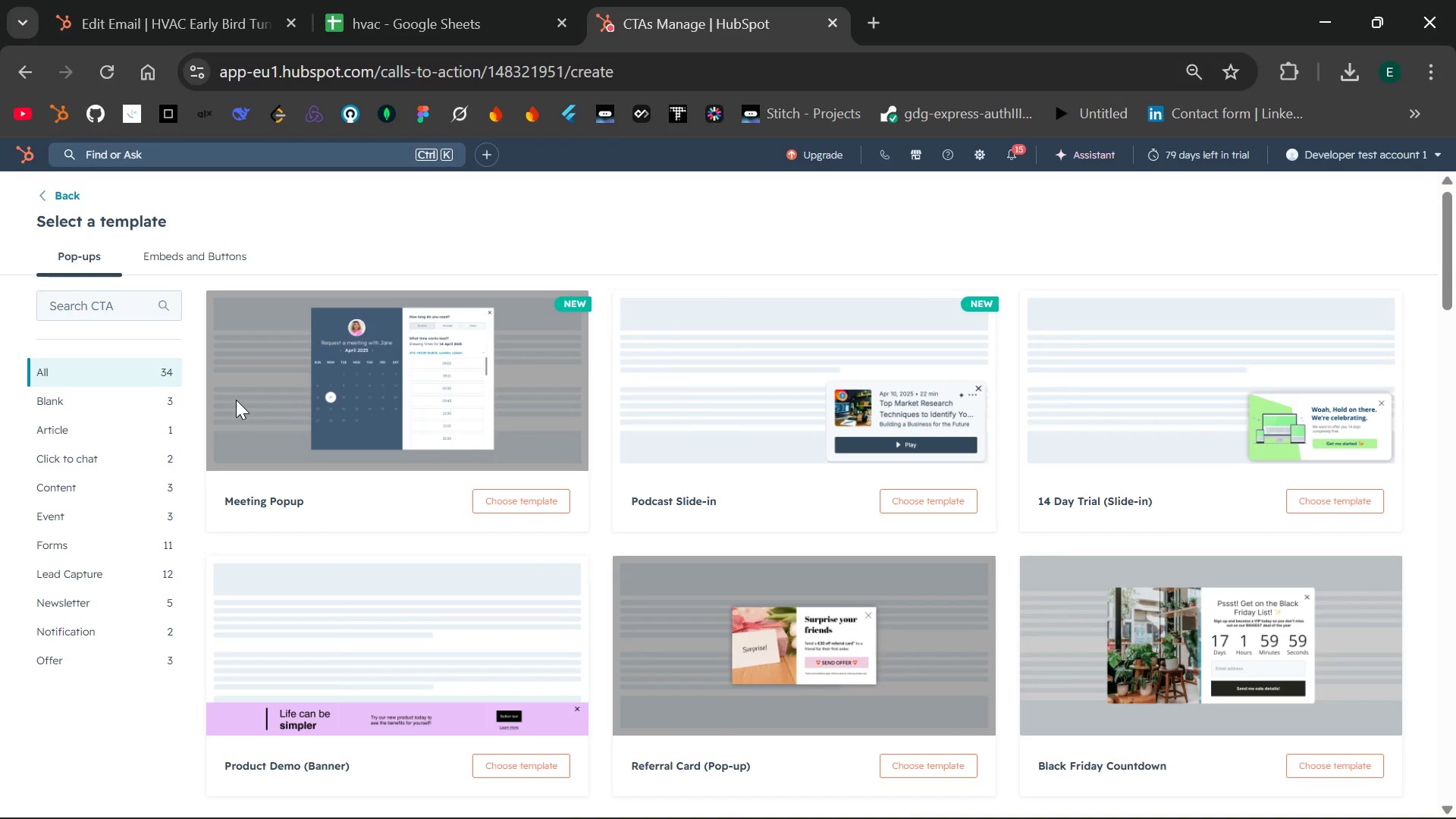 
left_click([84, 403])
 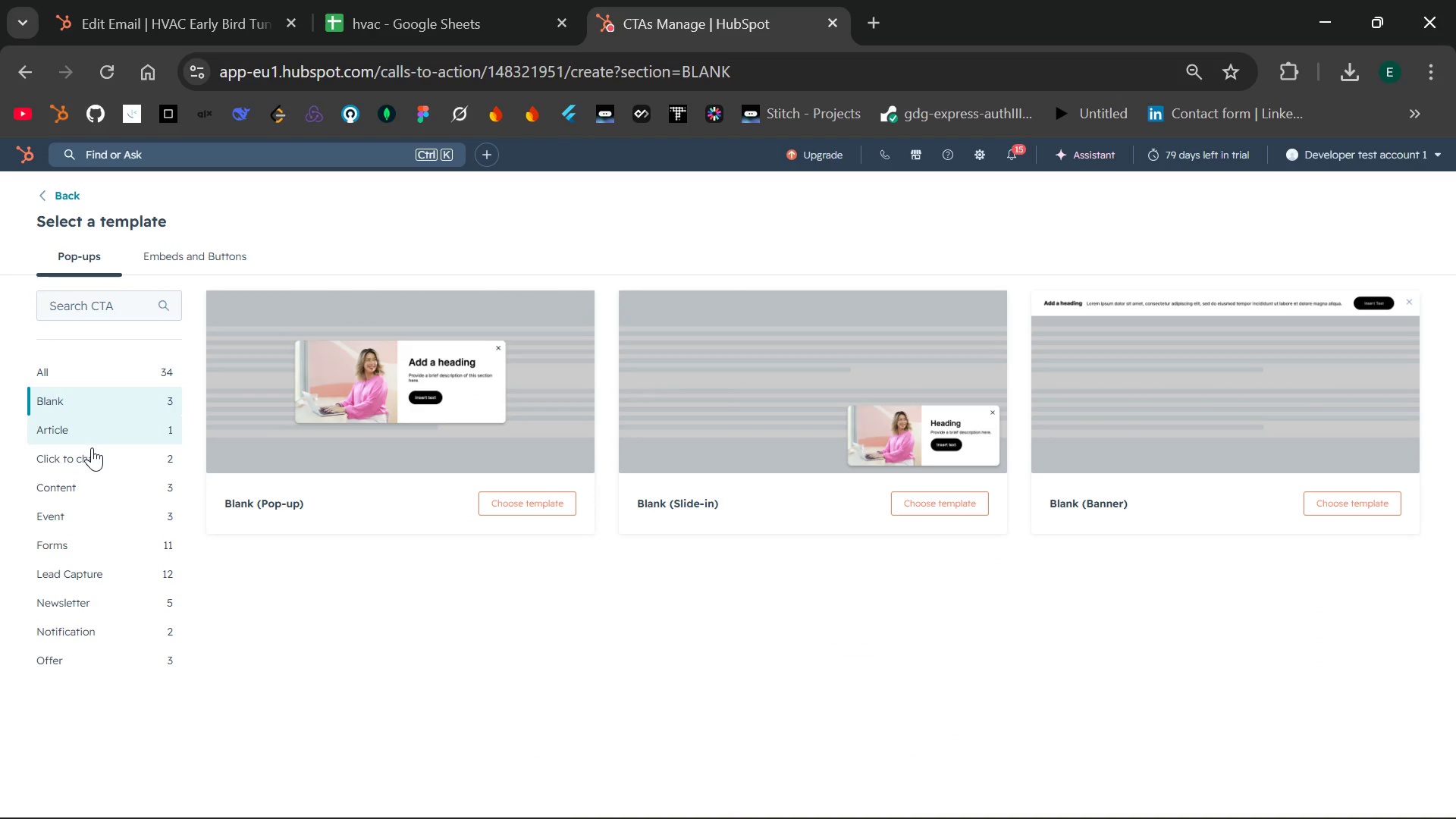 
wait(12.45)
 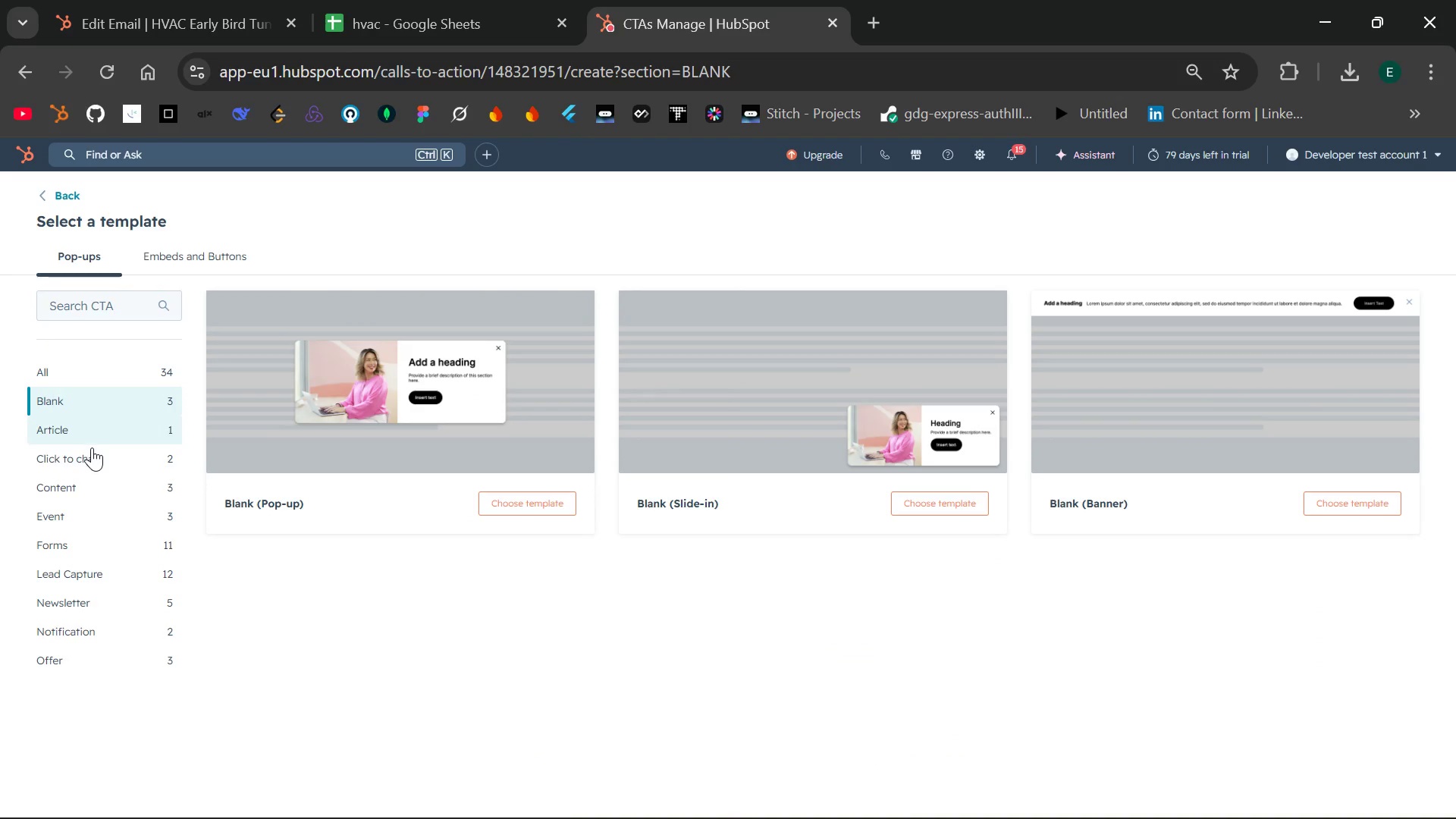 
left_click([185, 254])
 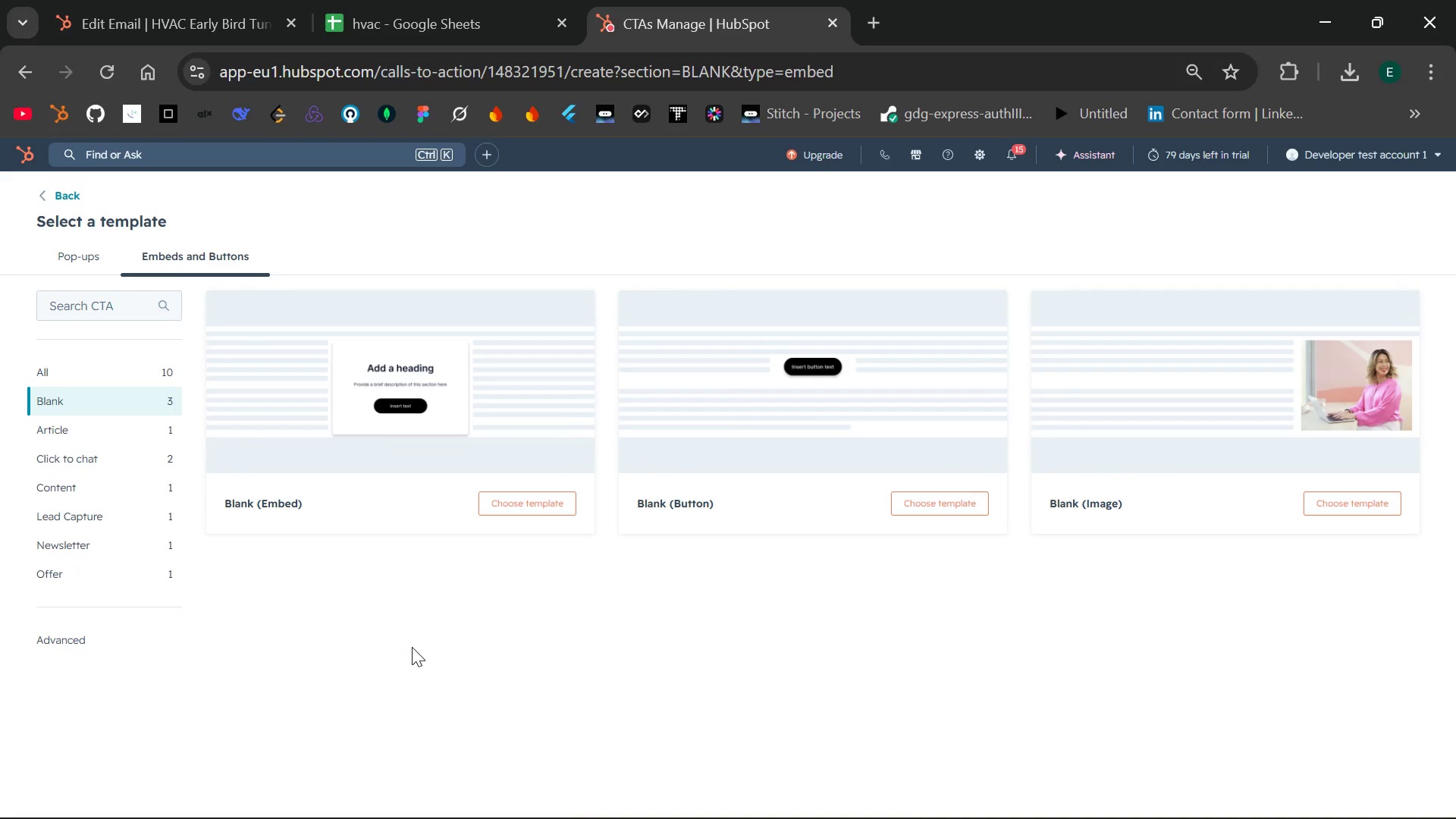 
wait(8.3)
 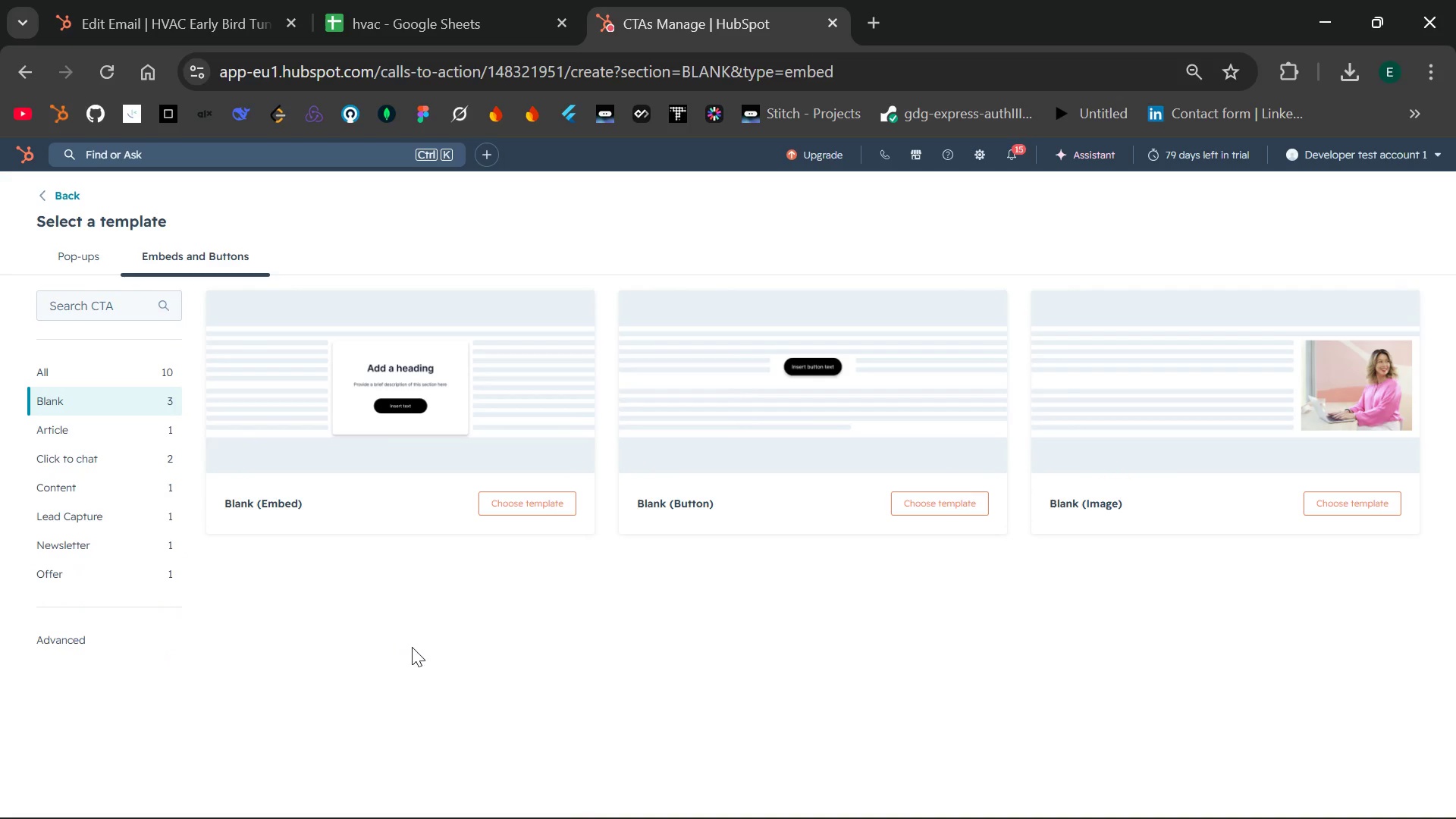 
left_click([1335, 500])